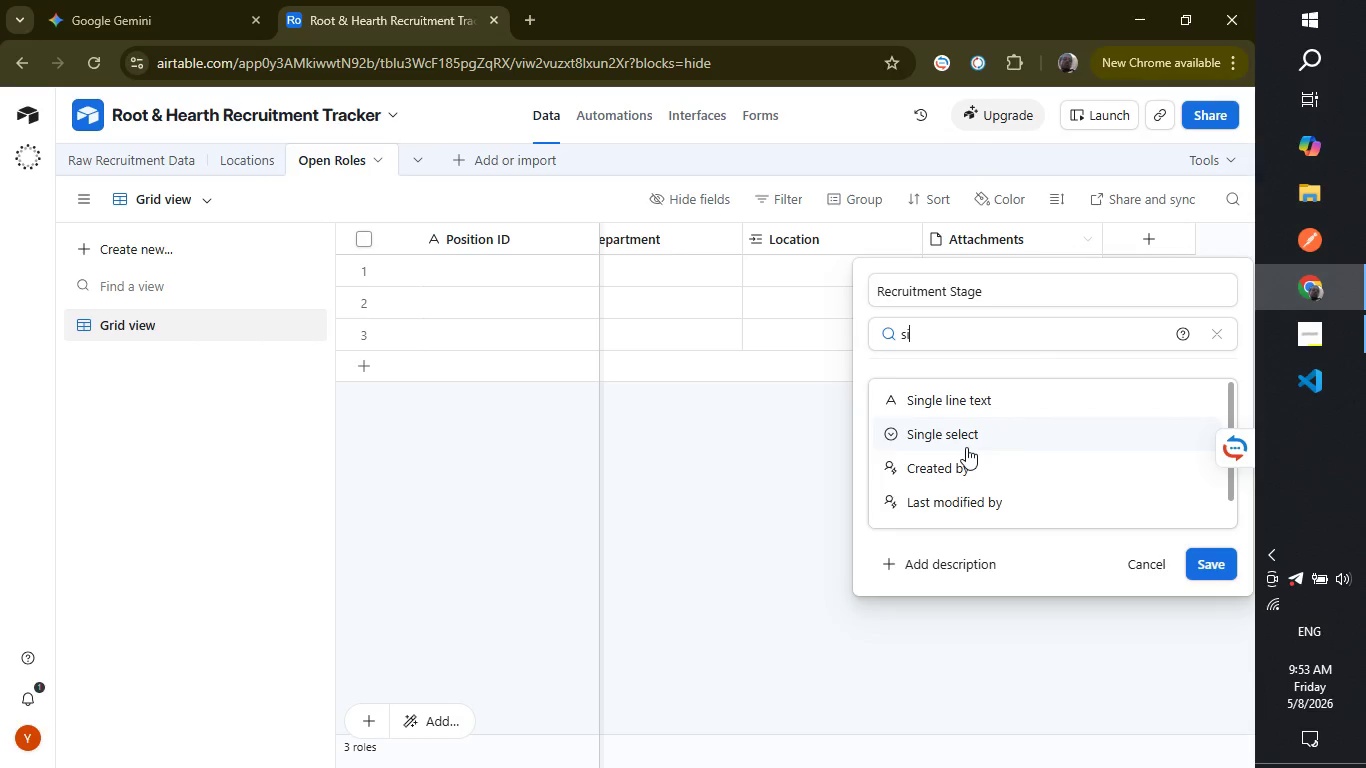 
key(N)
 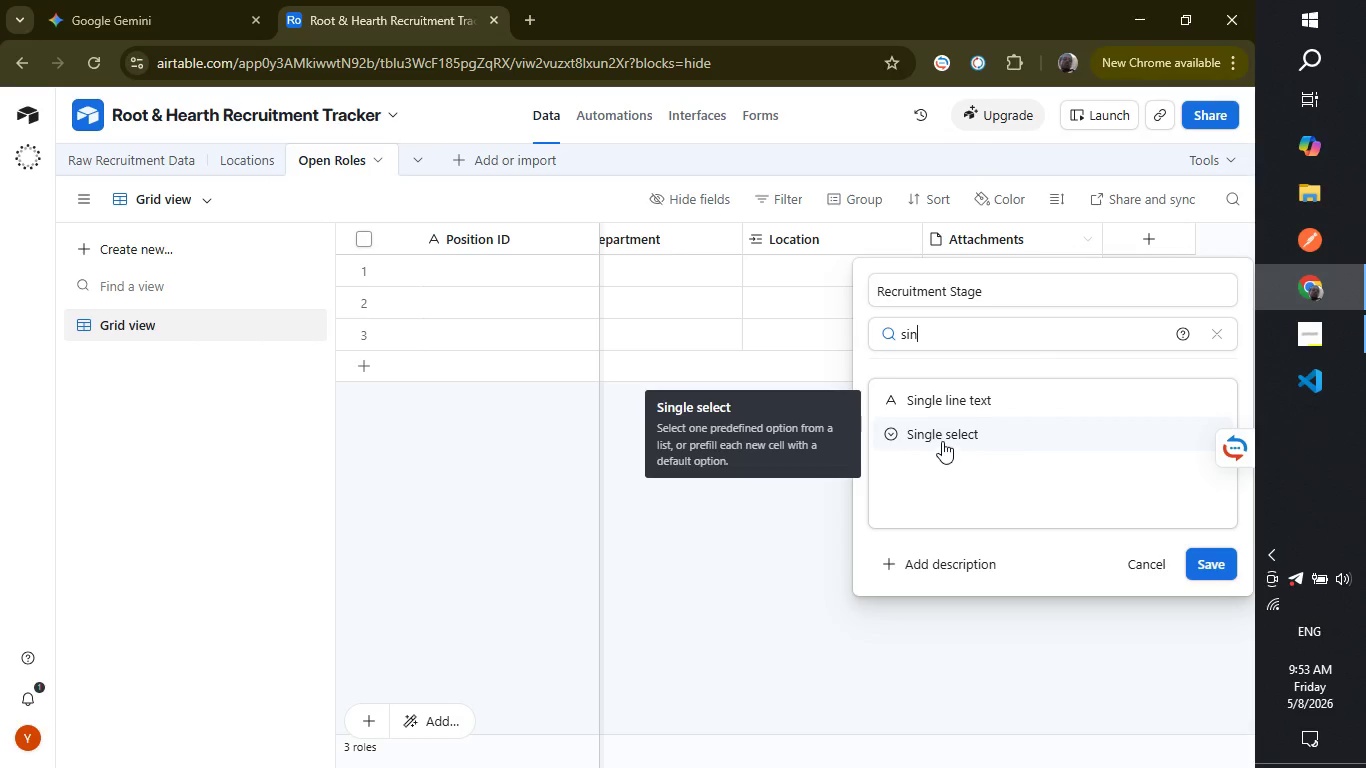 
left_click([942, 434])
 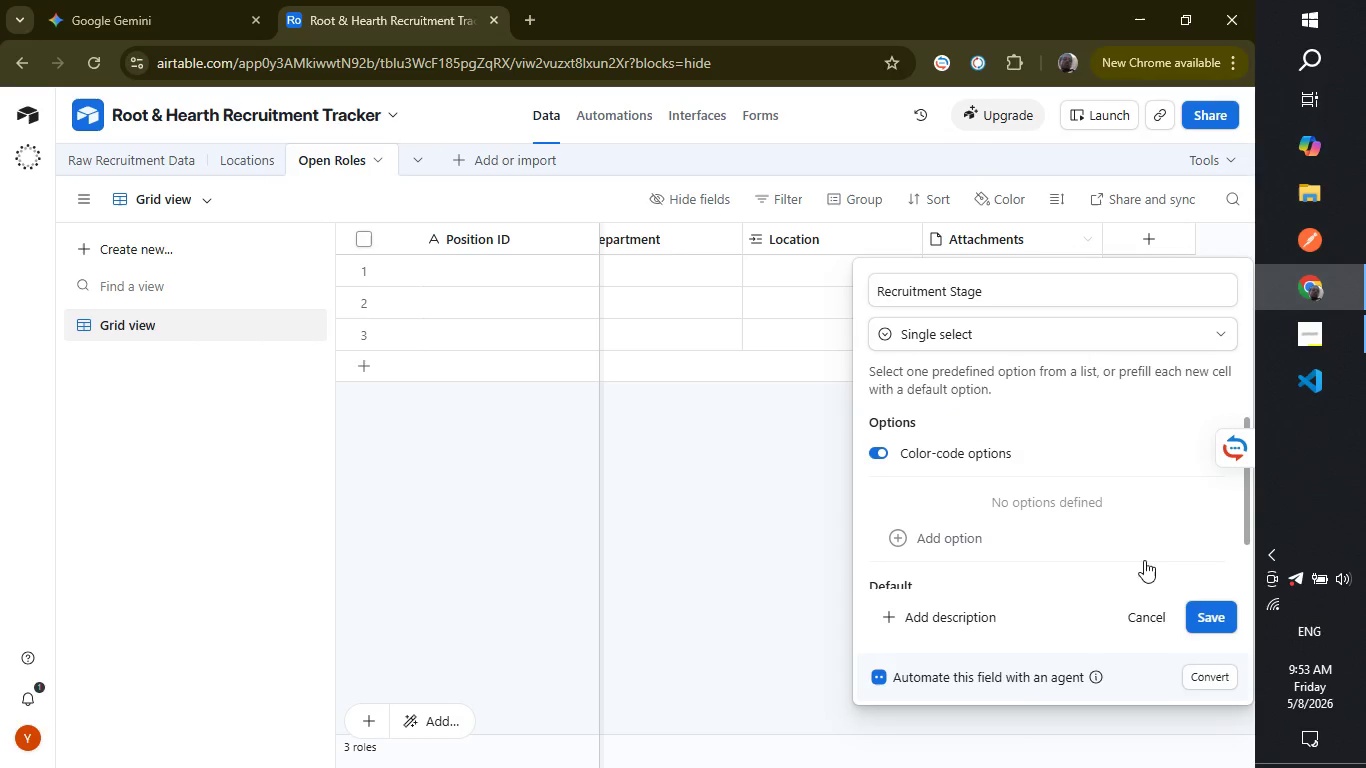 
left_click([1202, 611])
 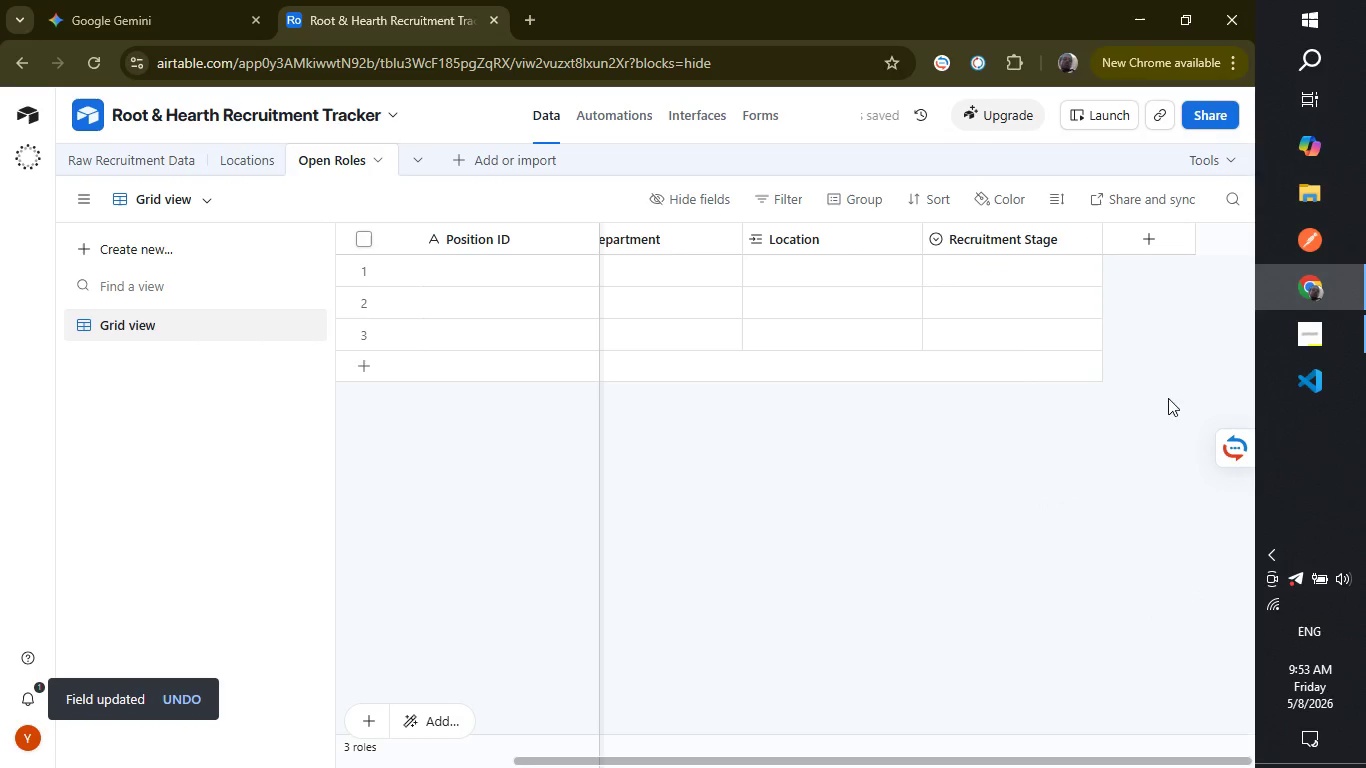 
left_click([1151, 243])
 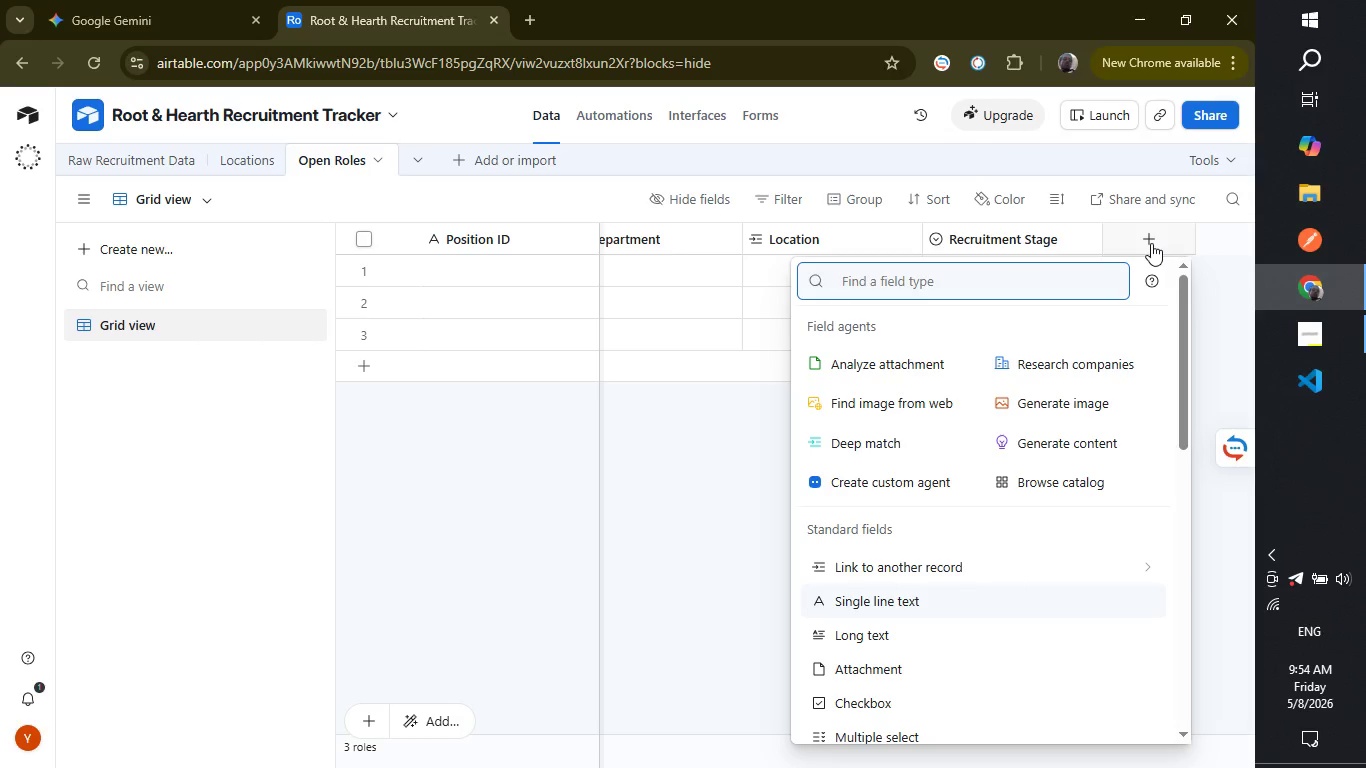 
wait(24.83)
 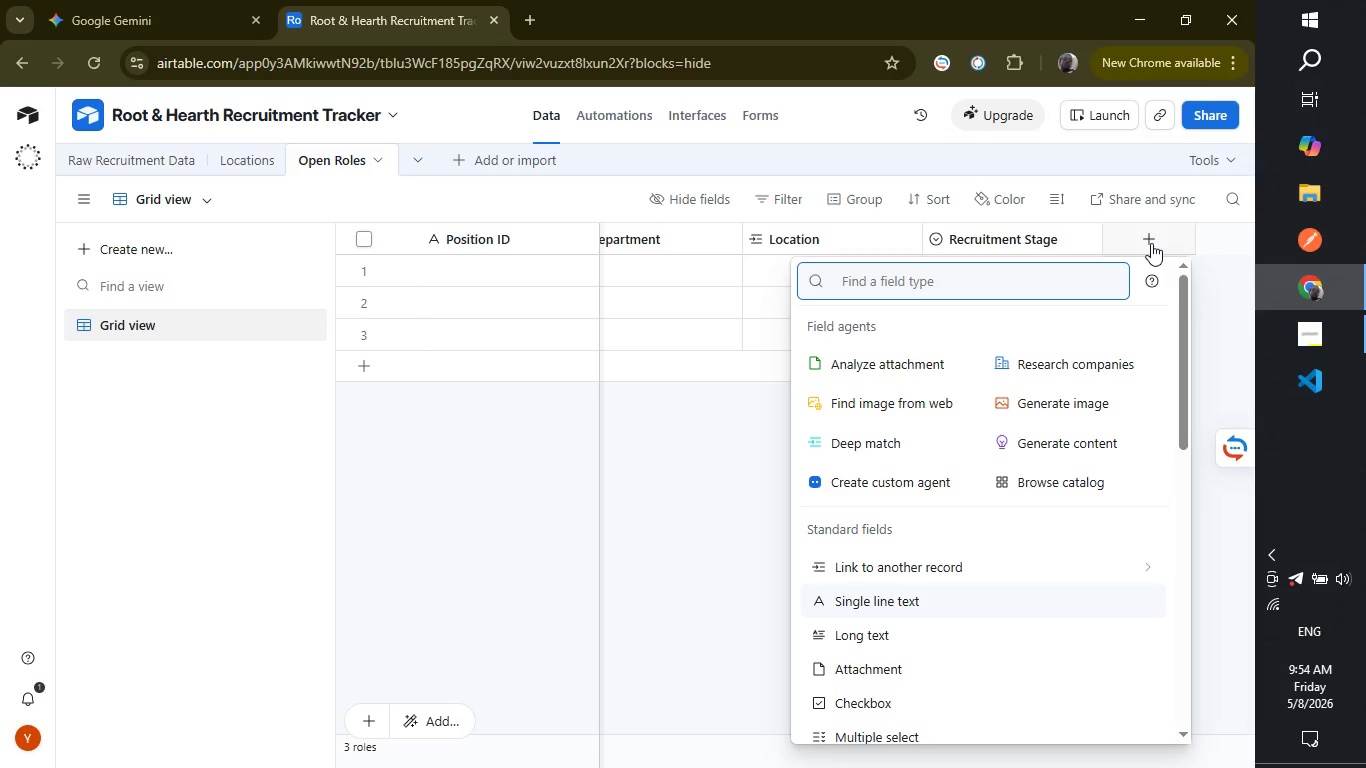 
type(Ta)
key(Backspace)
key(Backspace)
 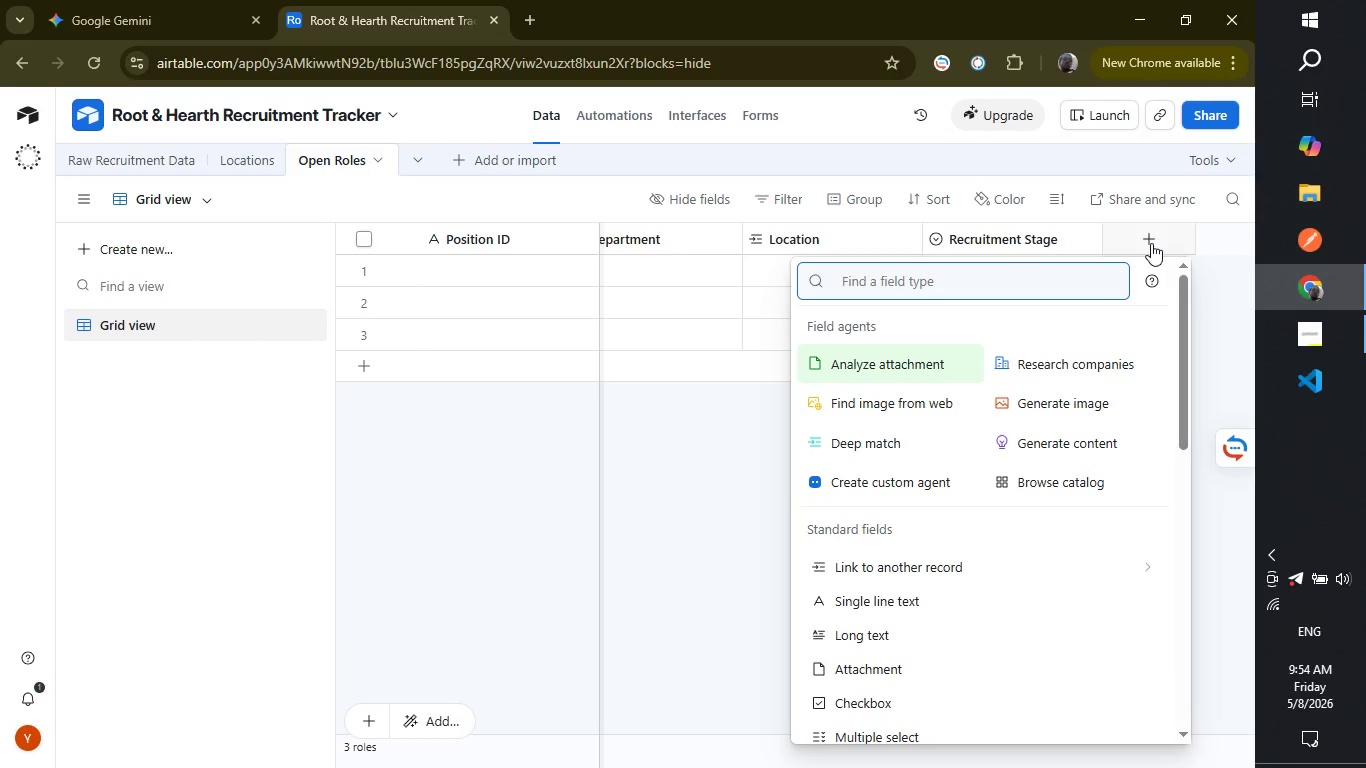 
type(cur)
 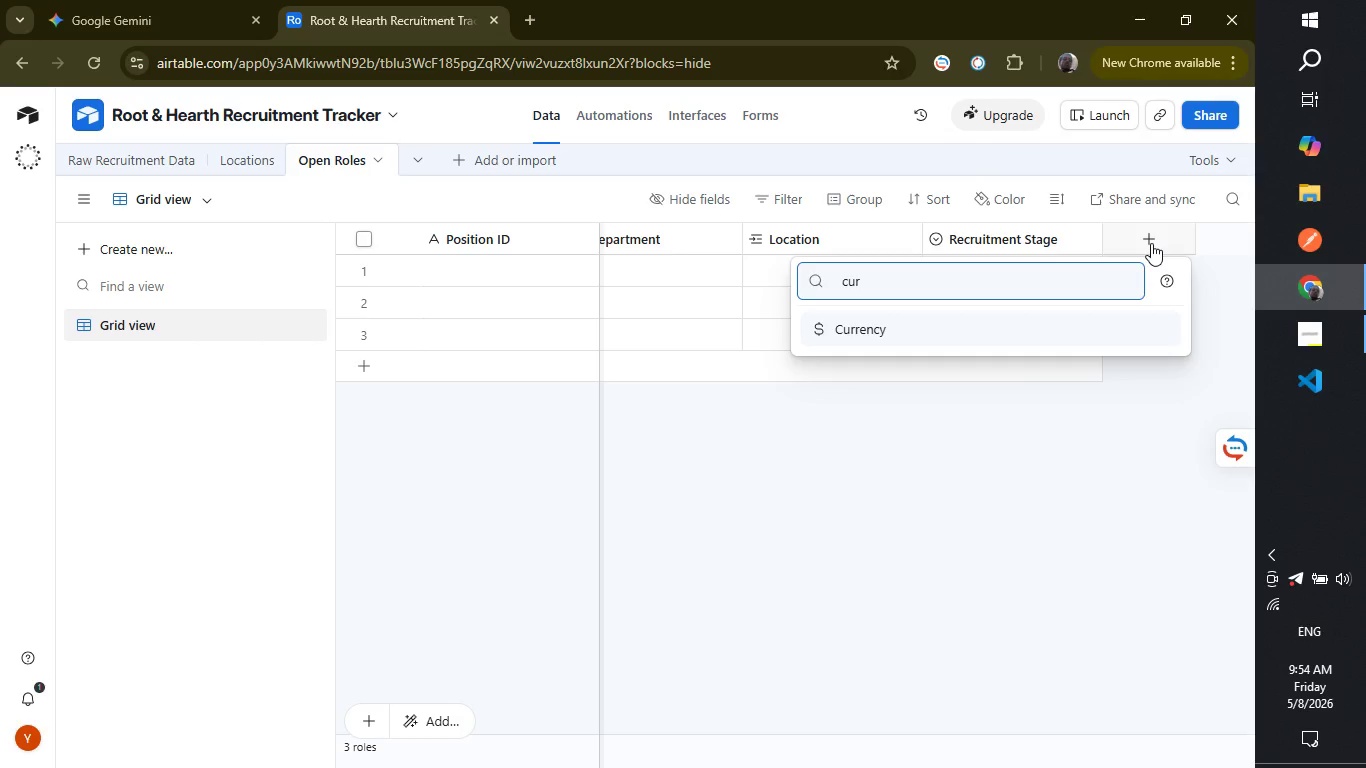 
key(Enter)
 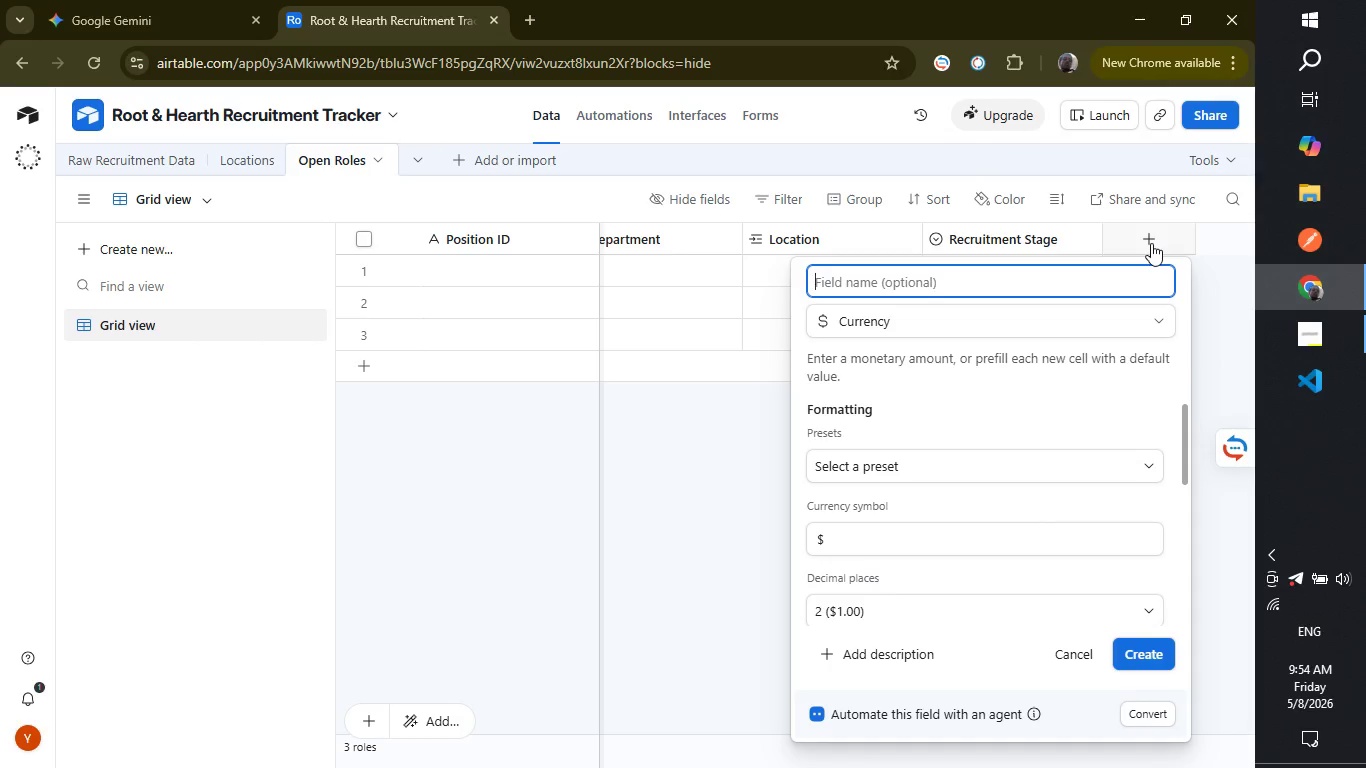 
type(Target Salary Min)
 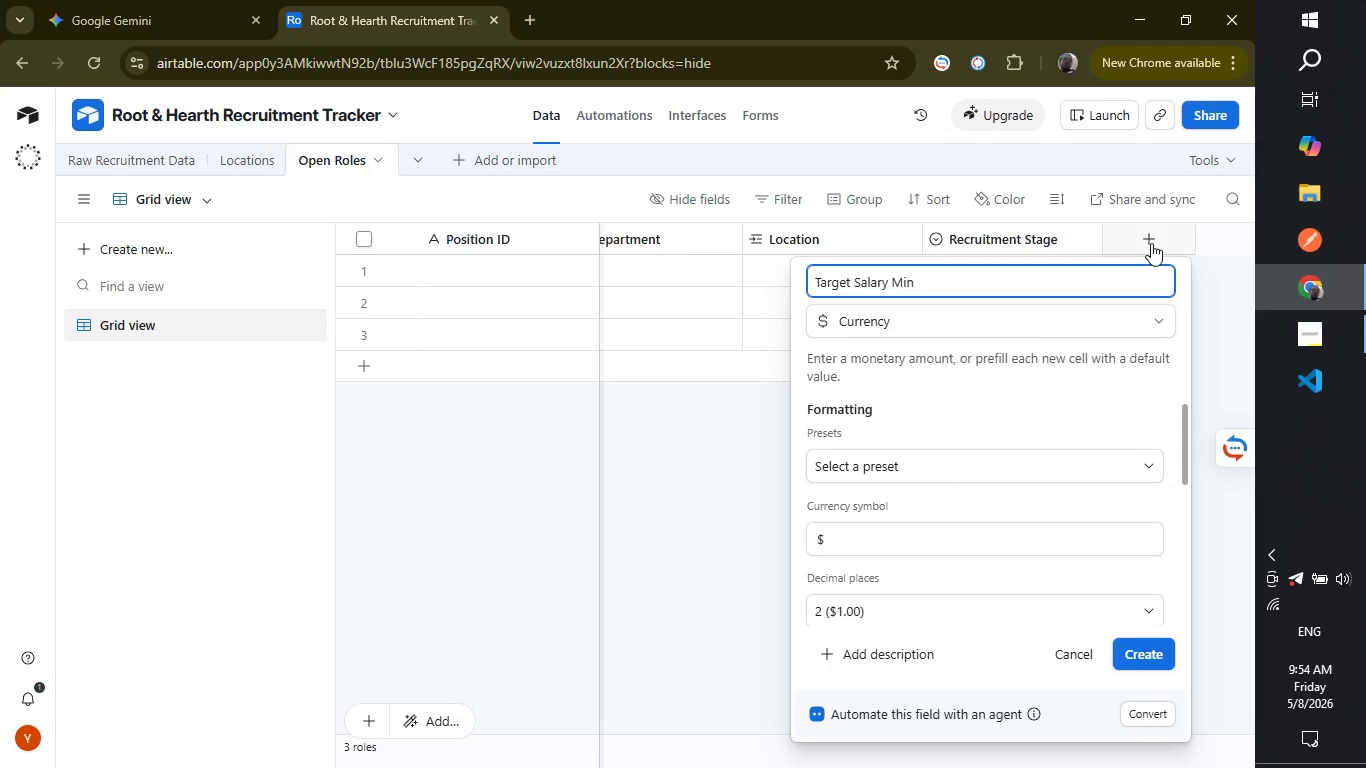 
key(Enter)
 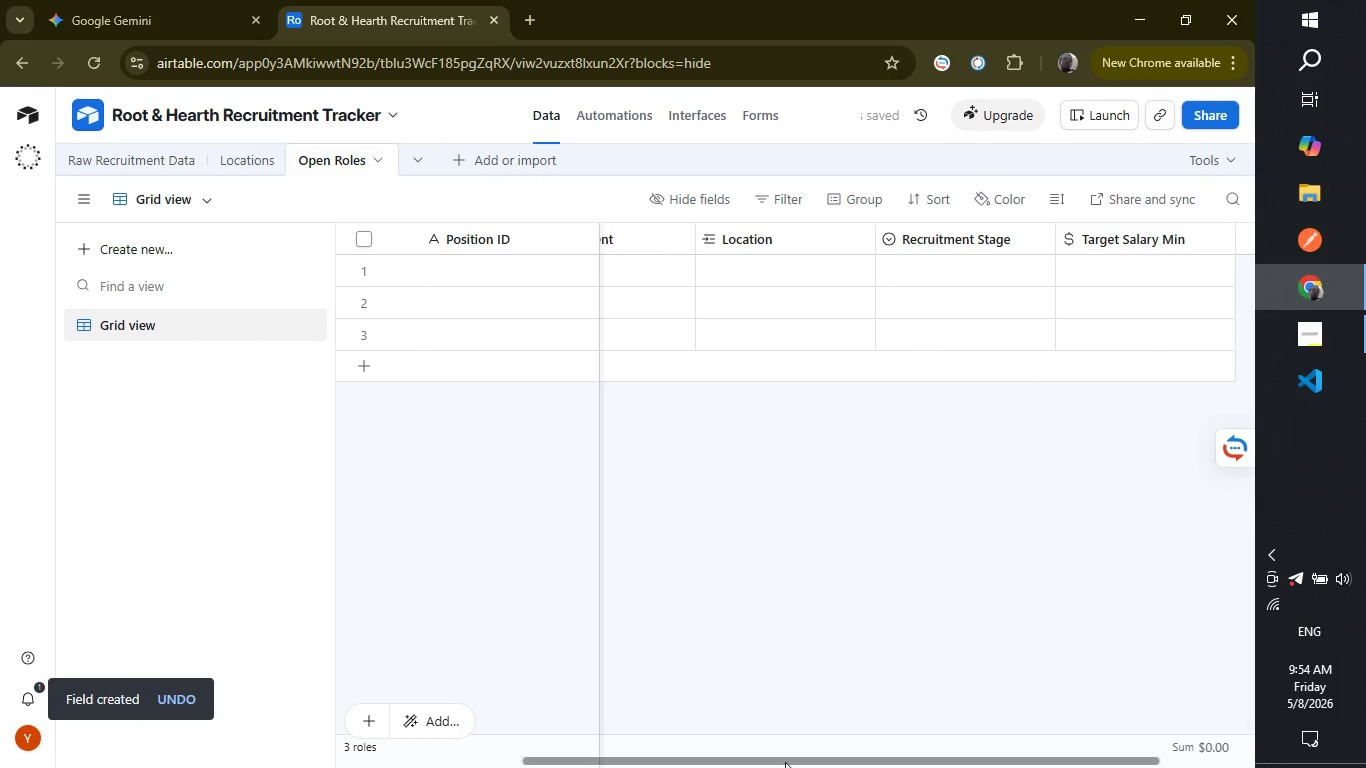 
left_click([785, 761])
 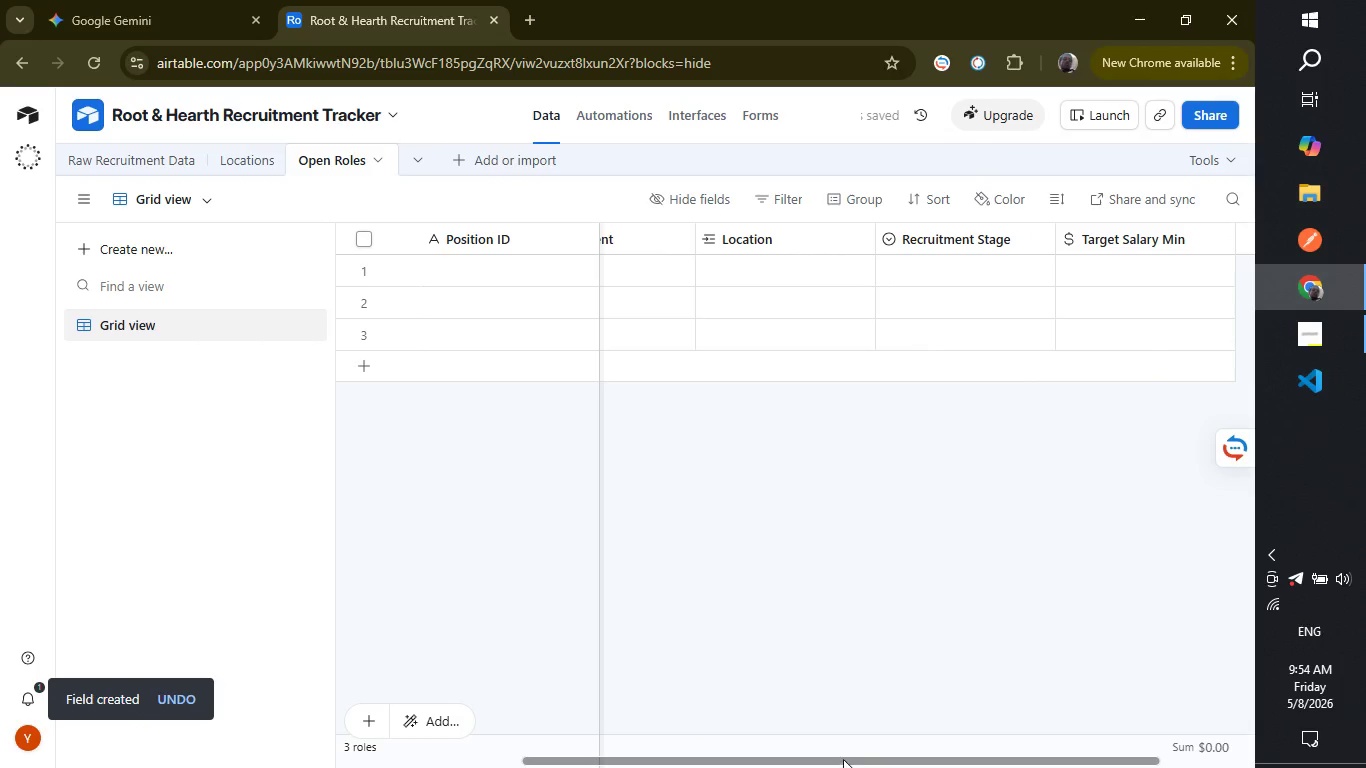 
left_click_drag(start_coordinate=[843, 762], to_coordinate=[940, 761])
 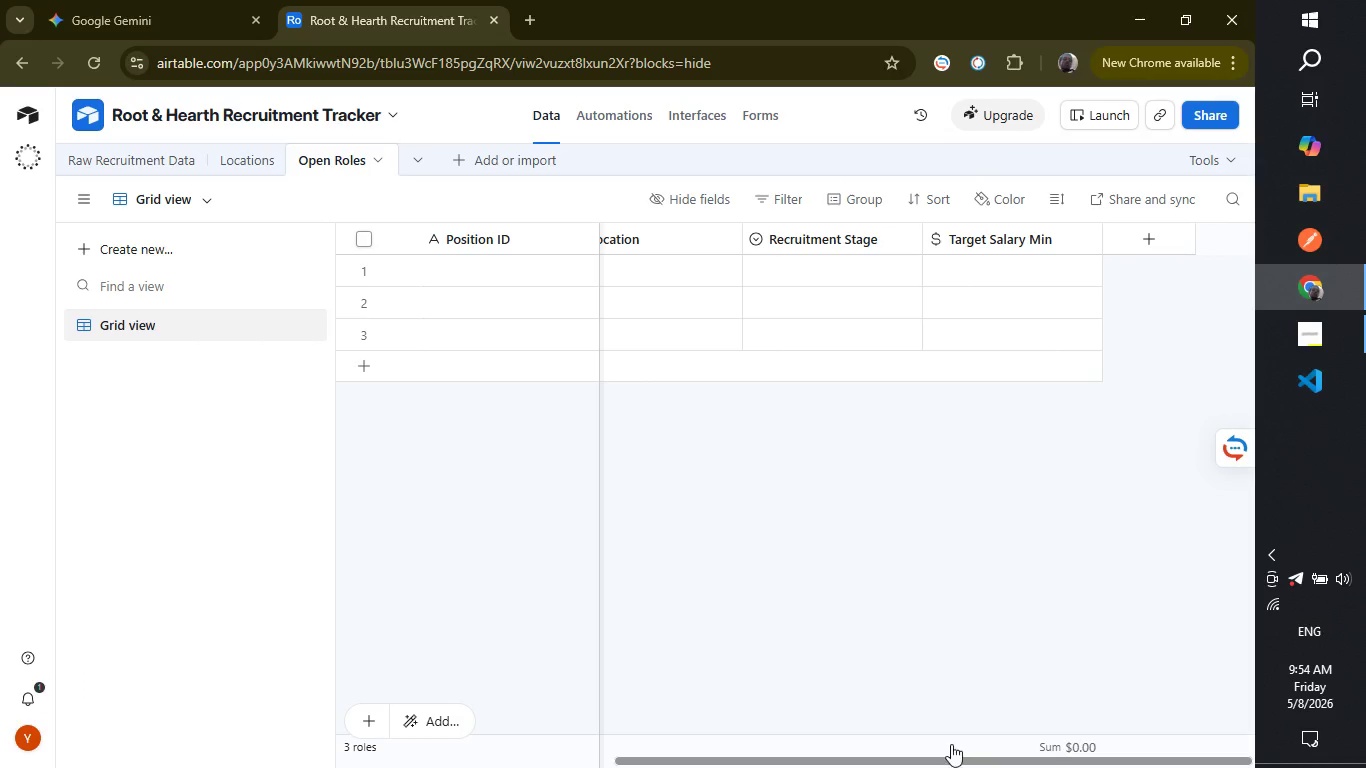 
wait(6.56)
 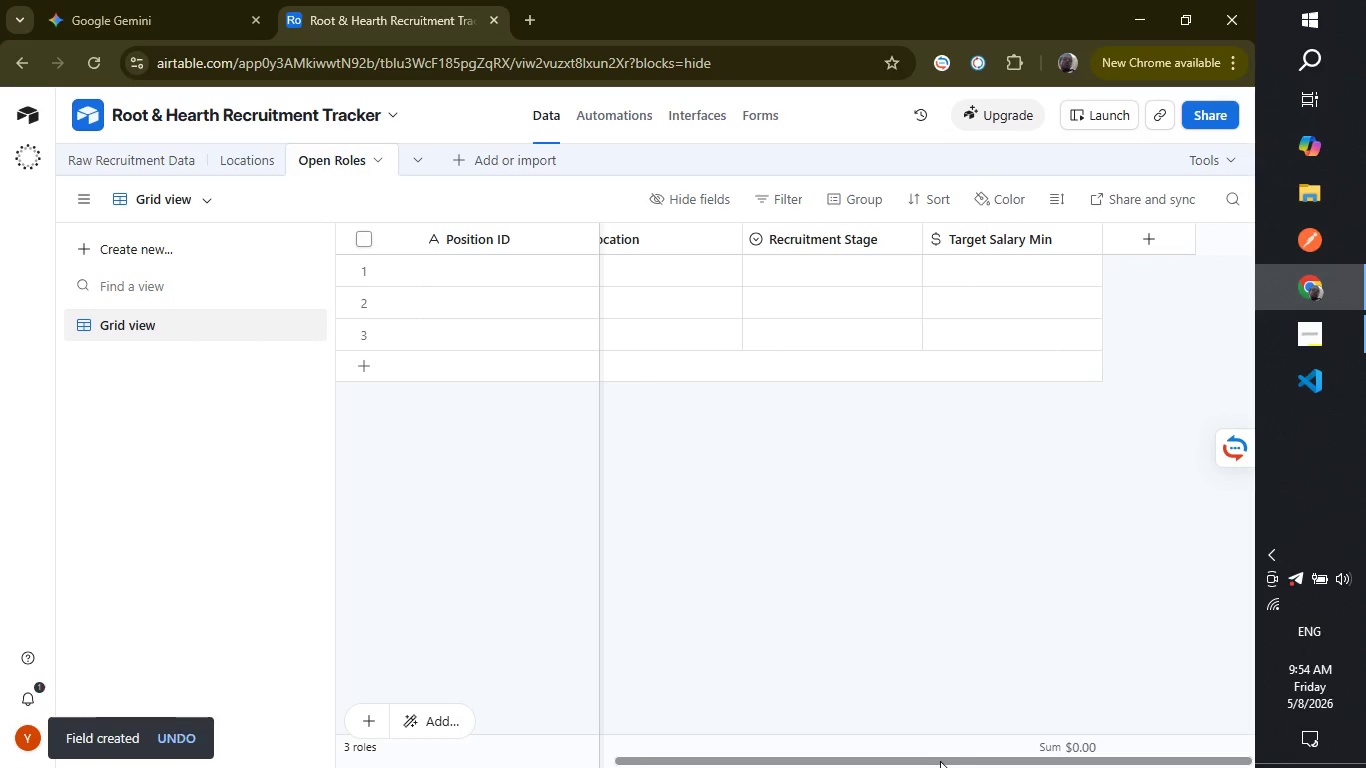 
left_click([1165, 241])
 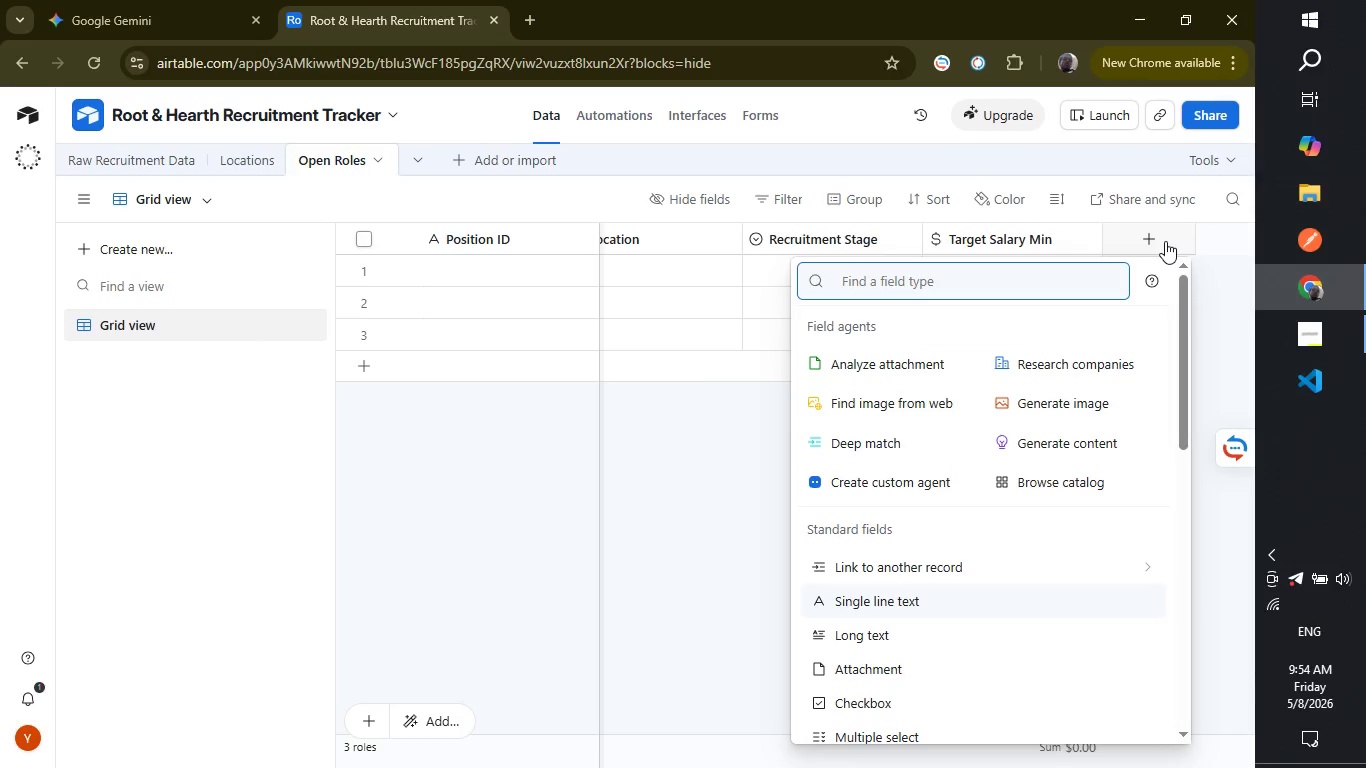 
type(Target Scurr)
 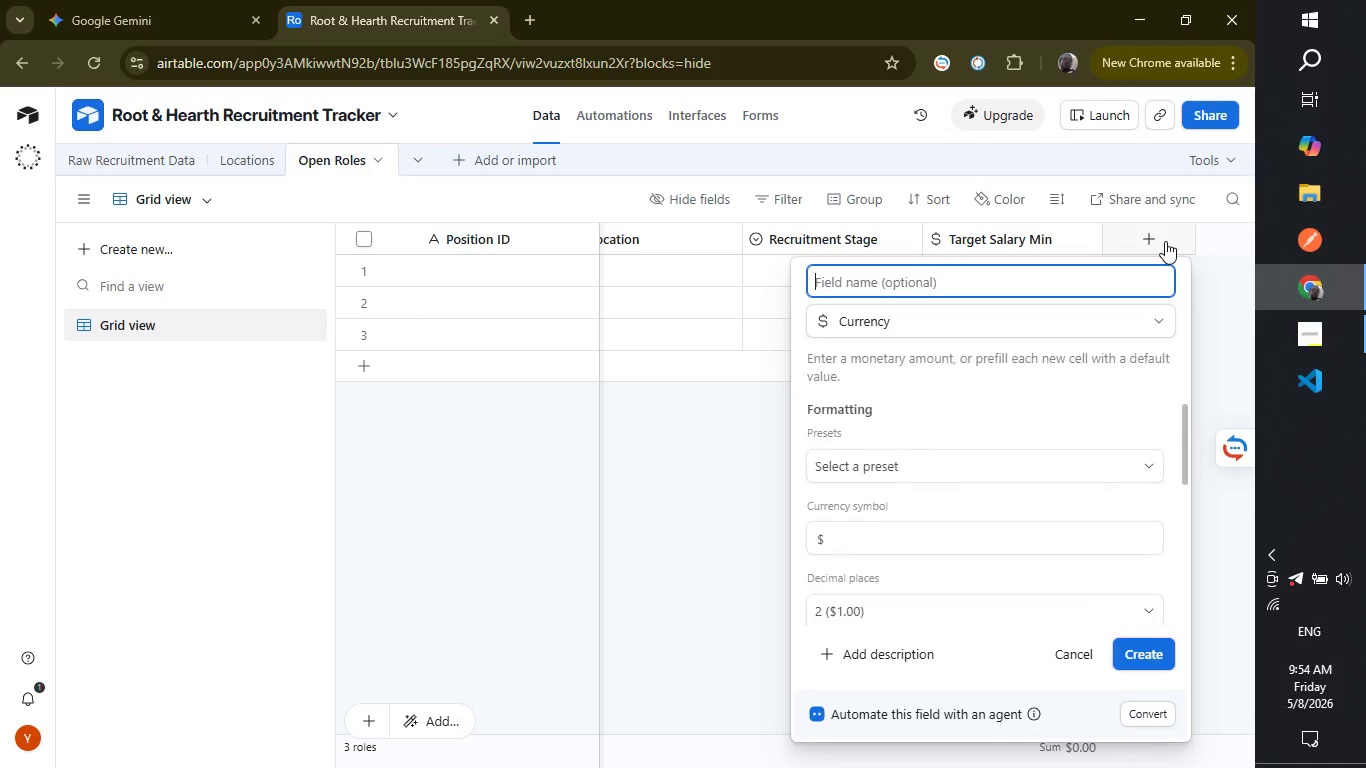 
hold_key(key=Backspace, duration=0.88)
 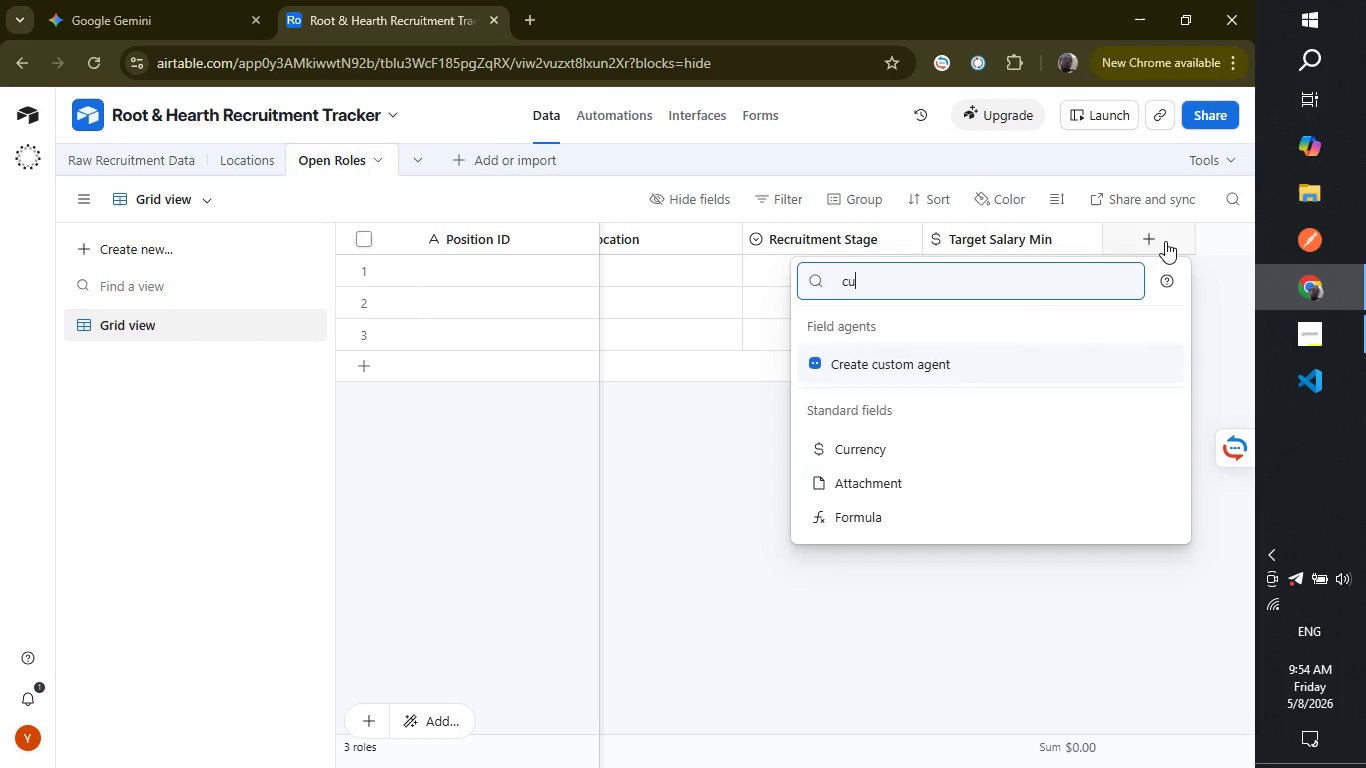 
key(Enter)
 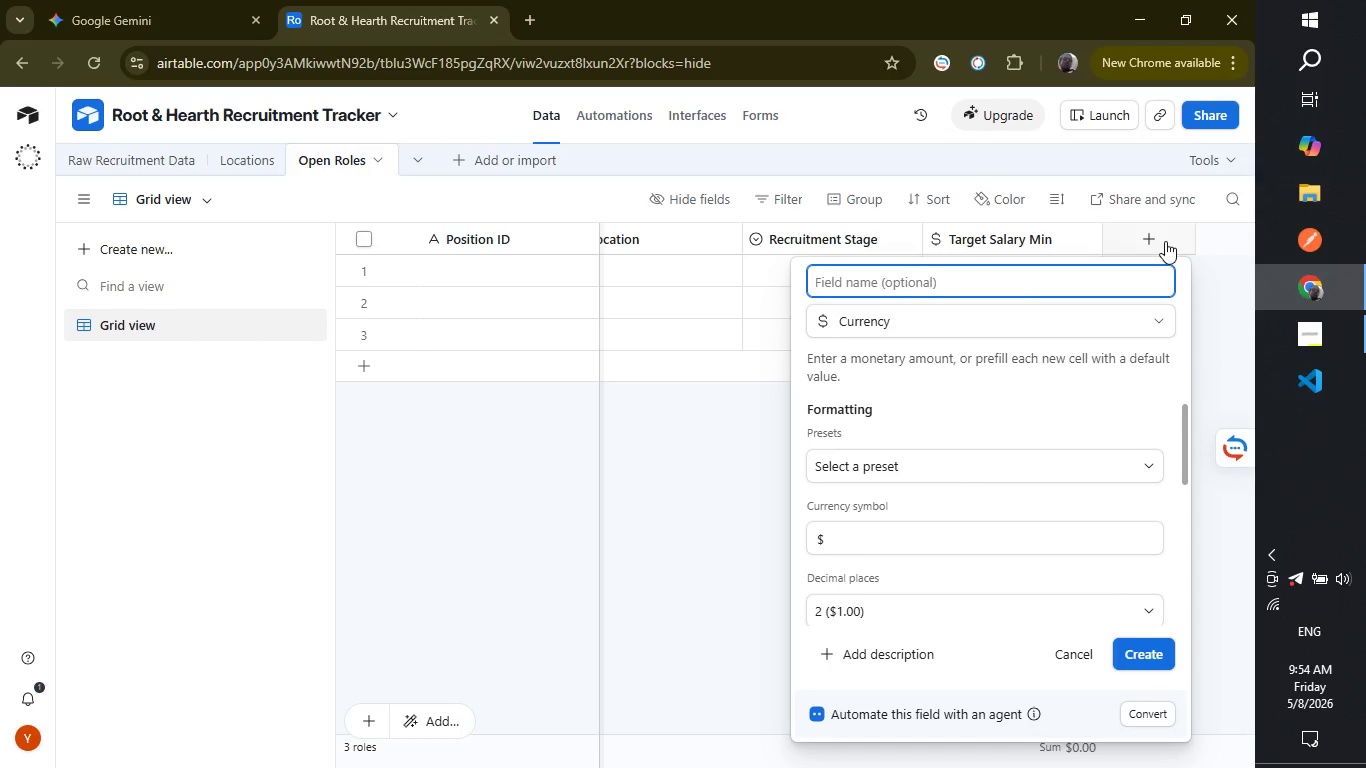 
type(Target Salary Max)
 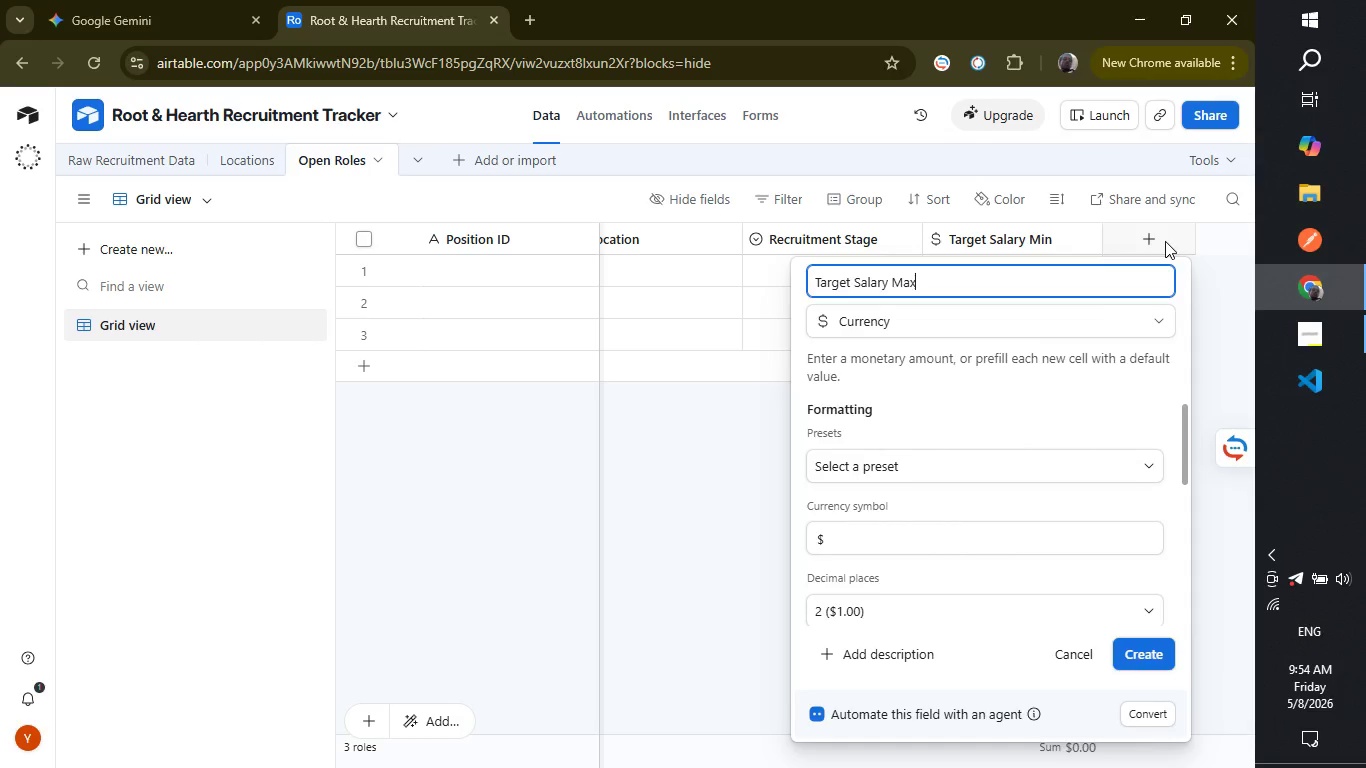 
key(Enter)
 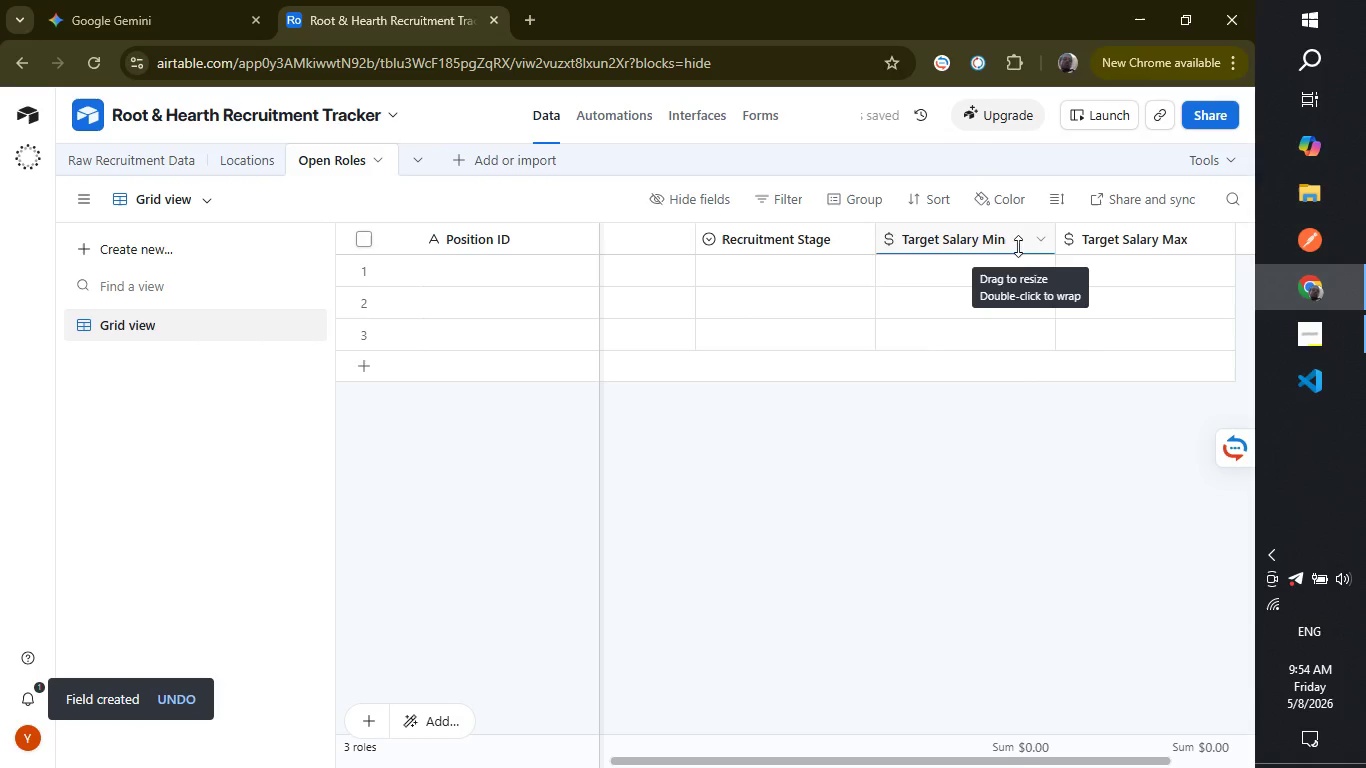 
right_click([1024, 239])
 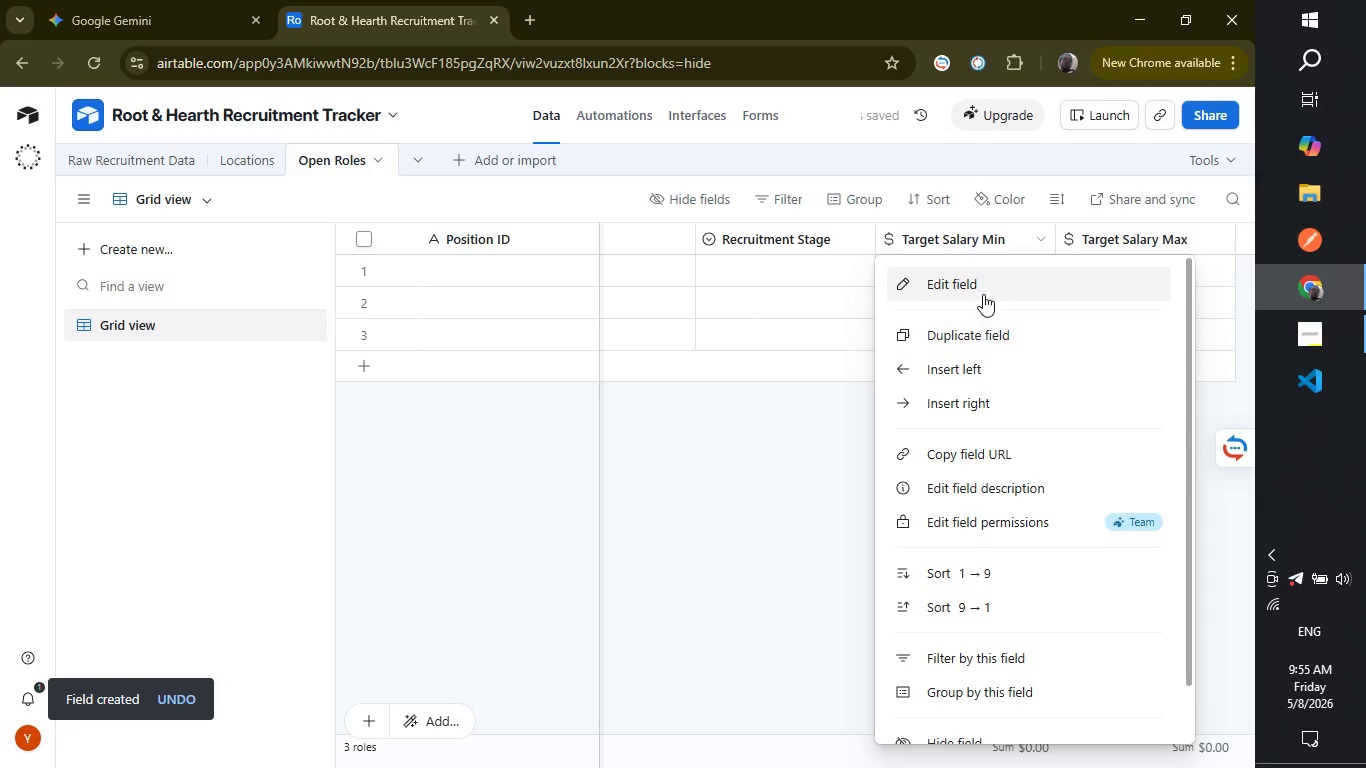 
left_click([983, 294])
 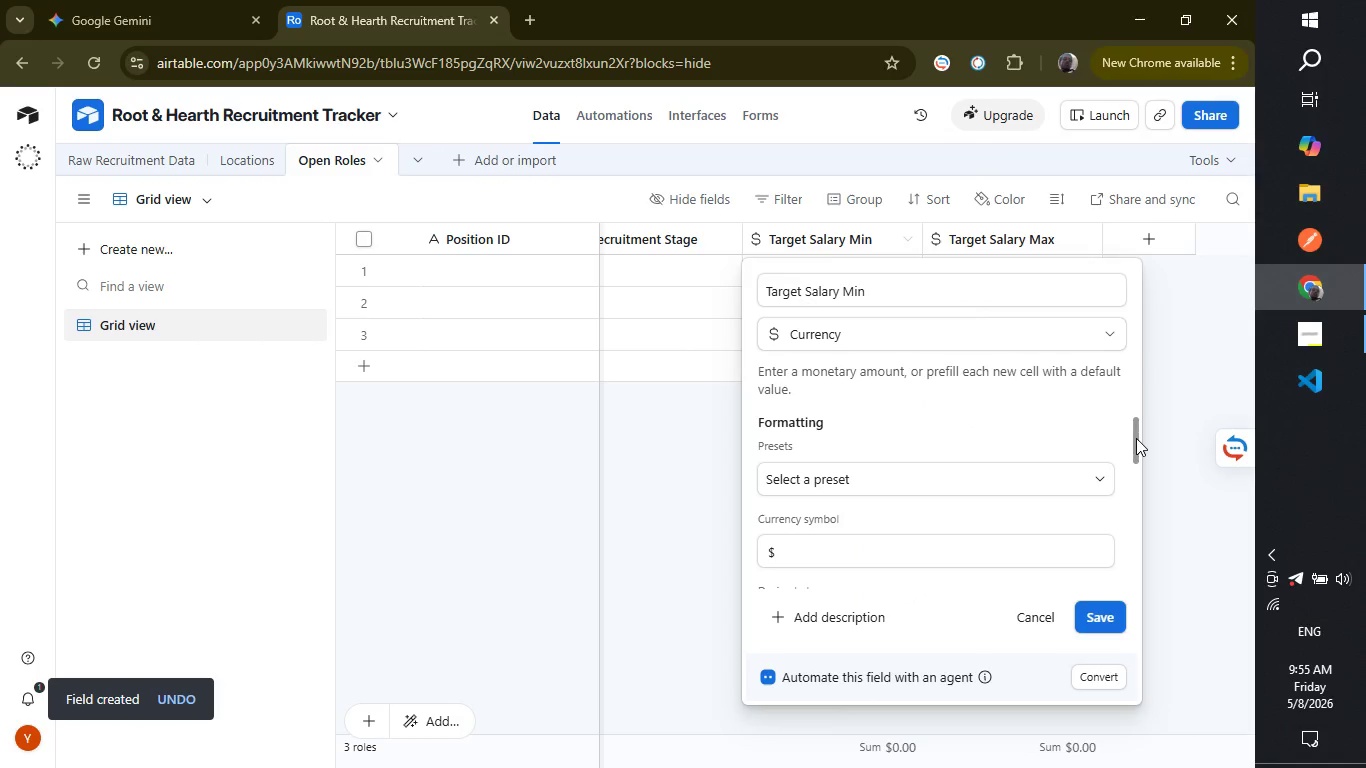 
left_click_drag(start_coordinate=[1136, 437], to_coordinate=[1136, 488])
 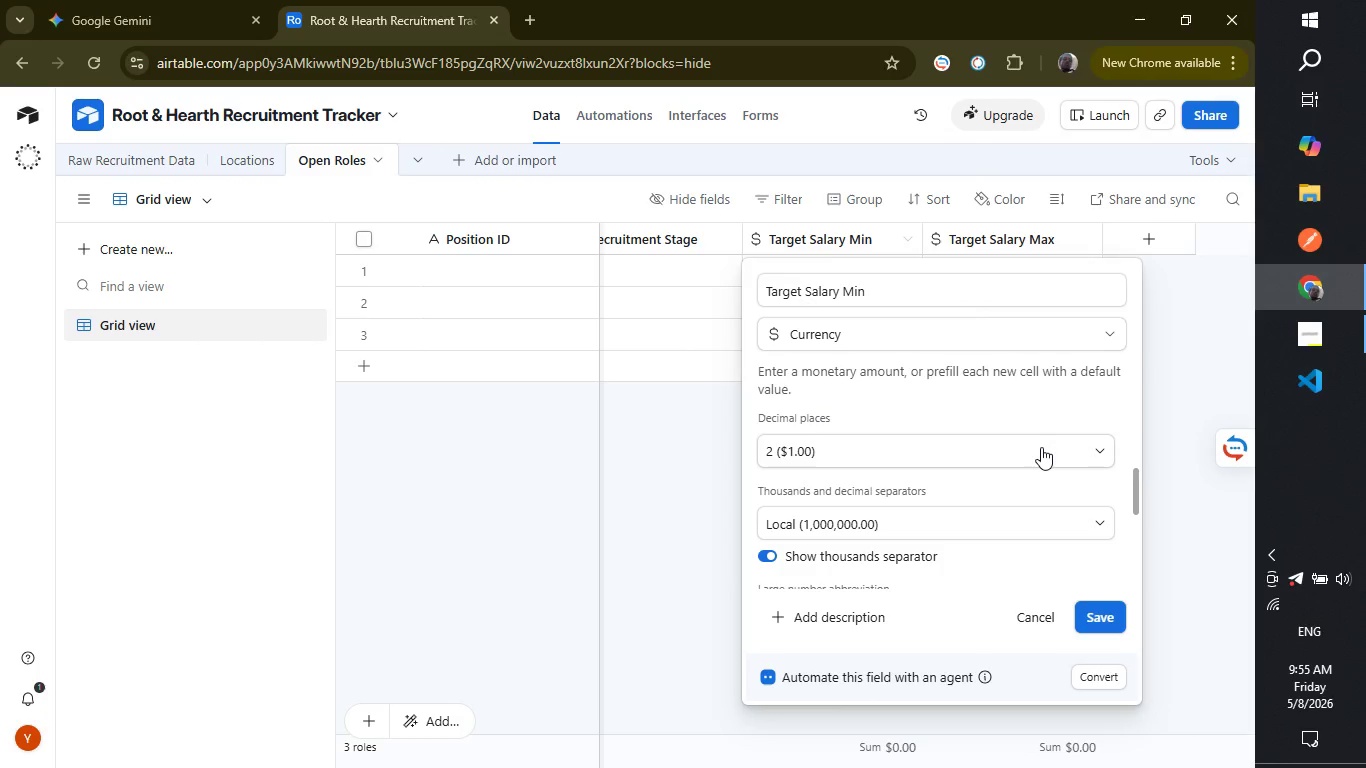 
left_click([1041, 447])
 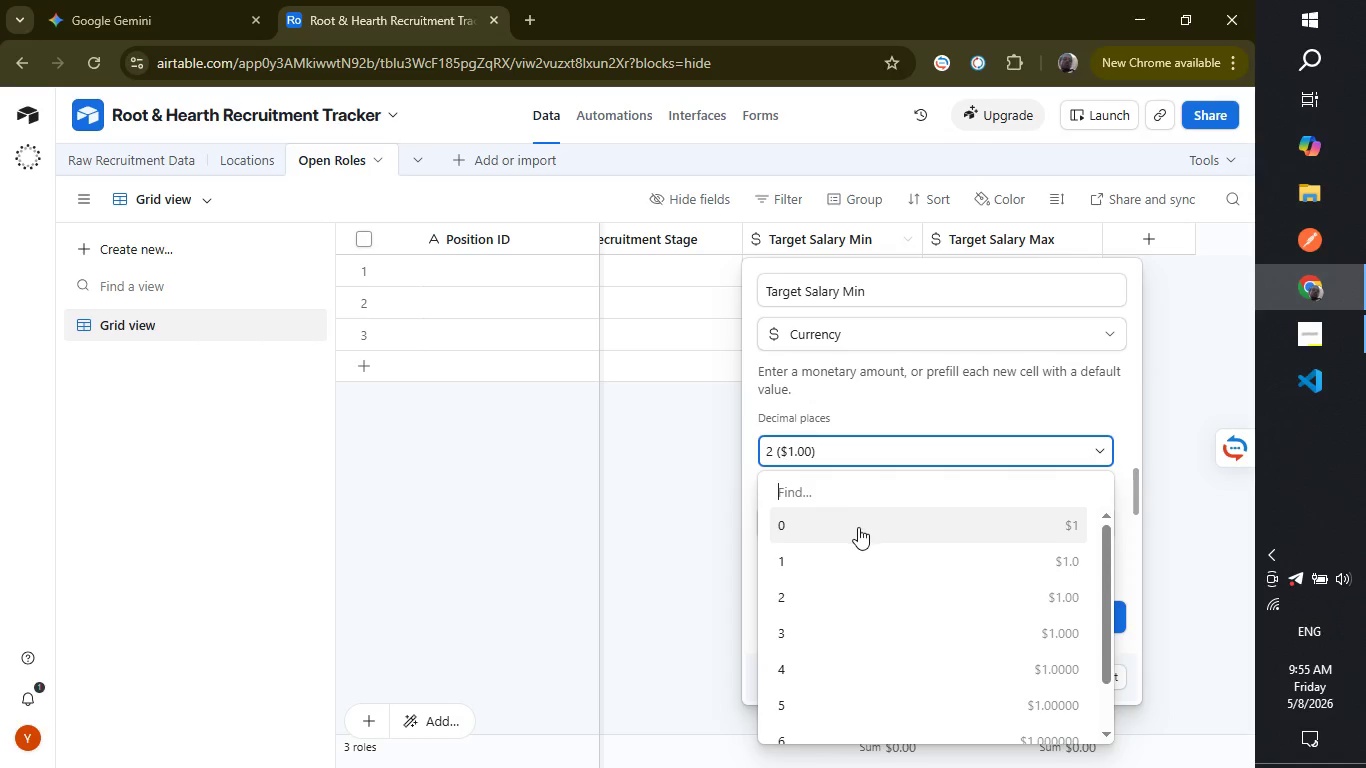 
left_click([857, 523])
 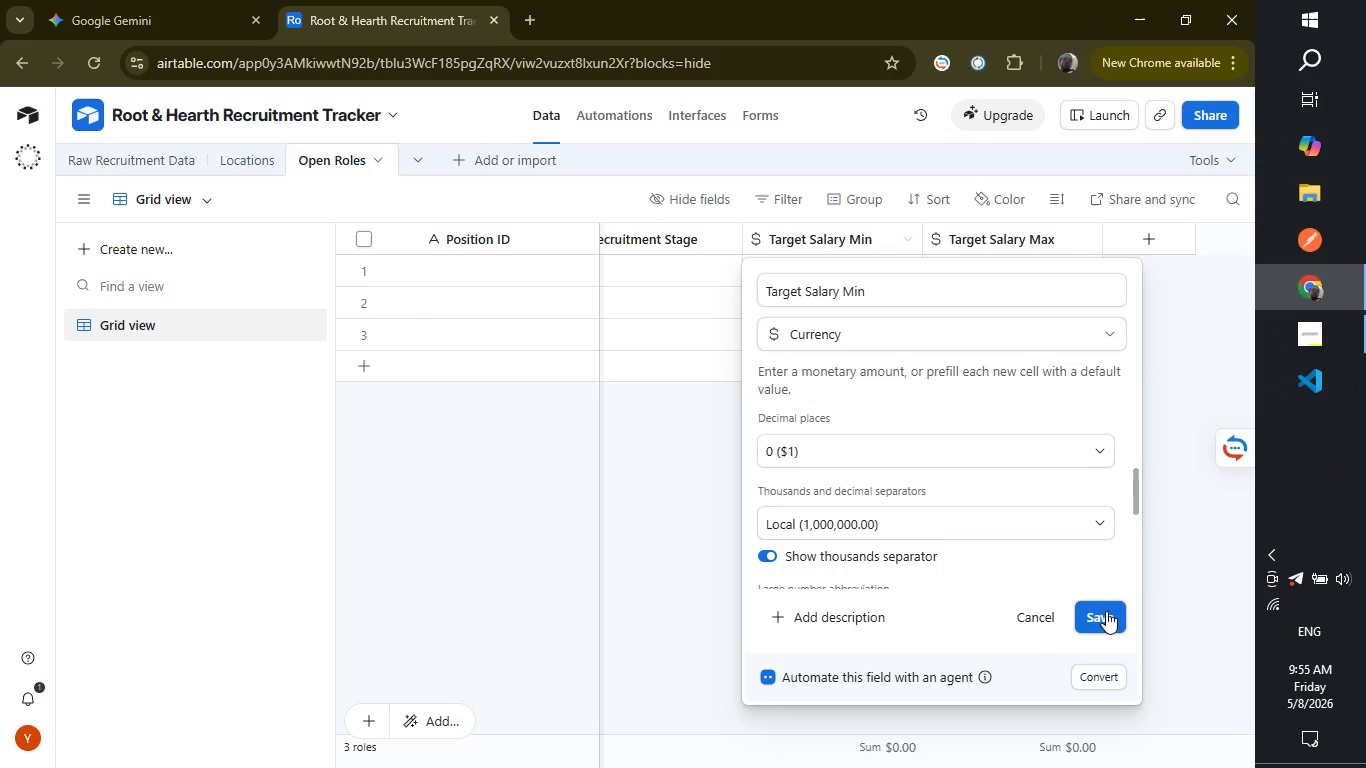 
left_click([1106, 611])
 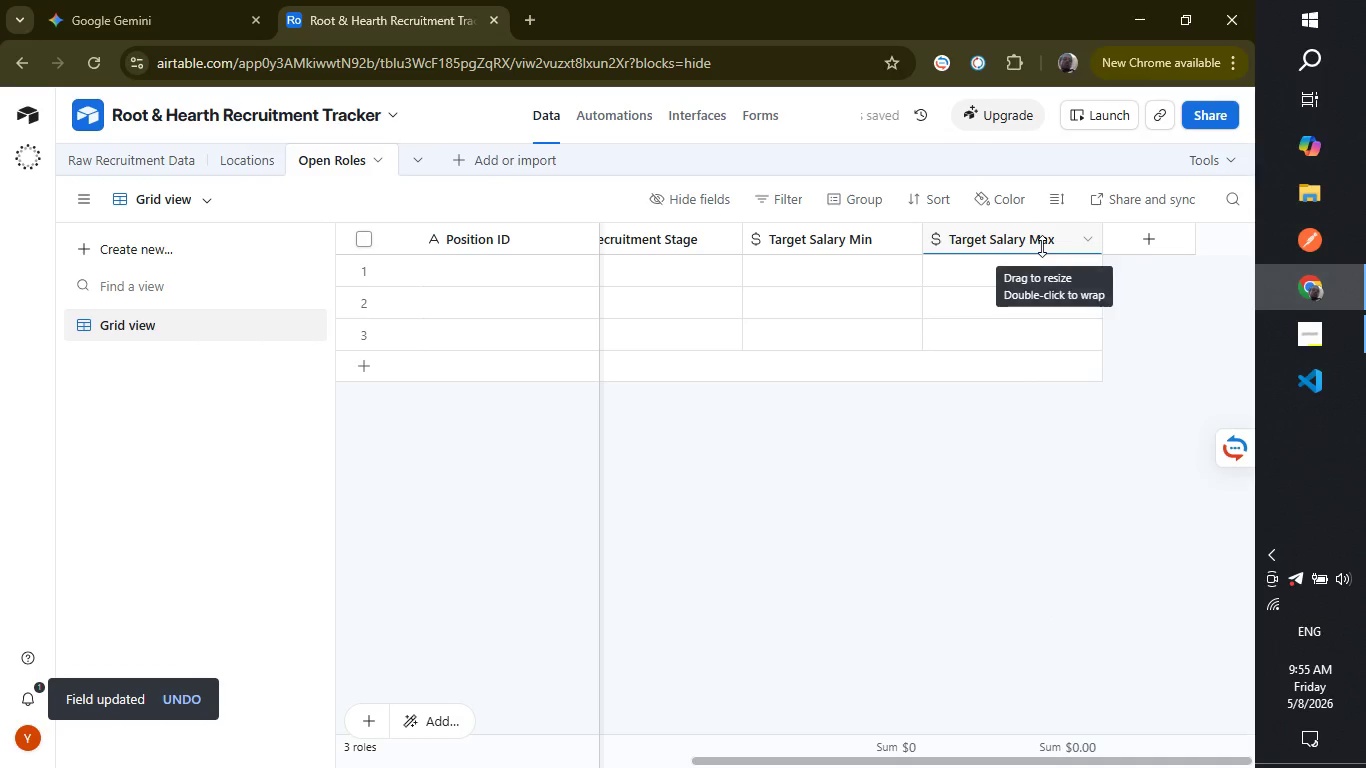 
right_click([1042, 246])
 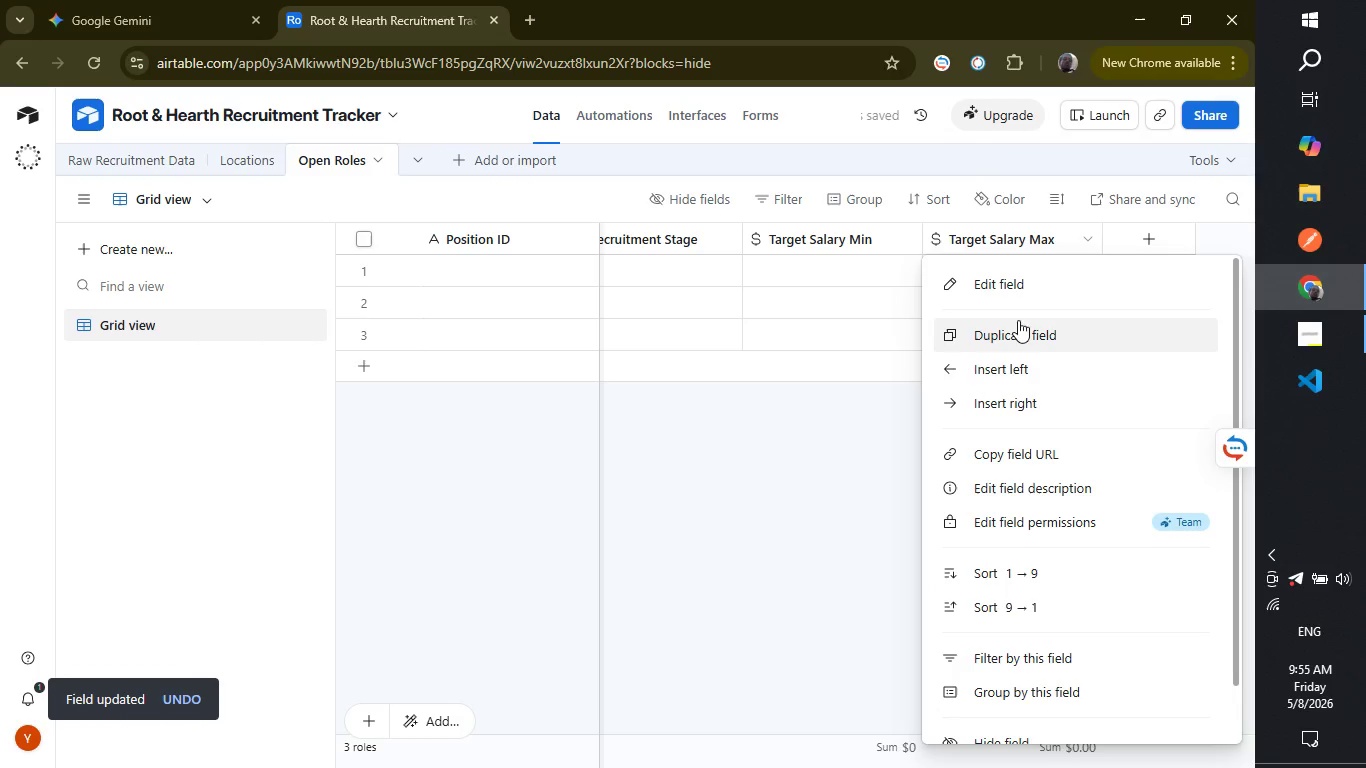 
left_click([1029, 289])
 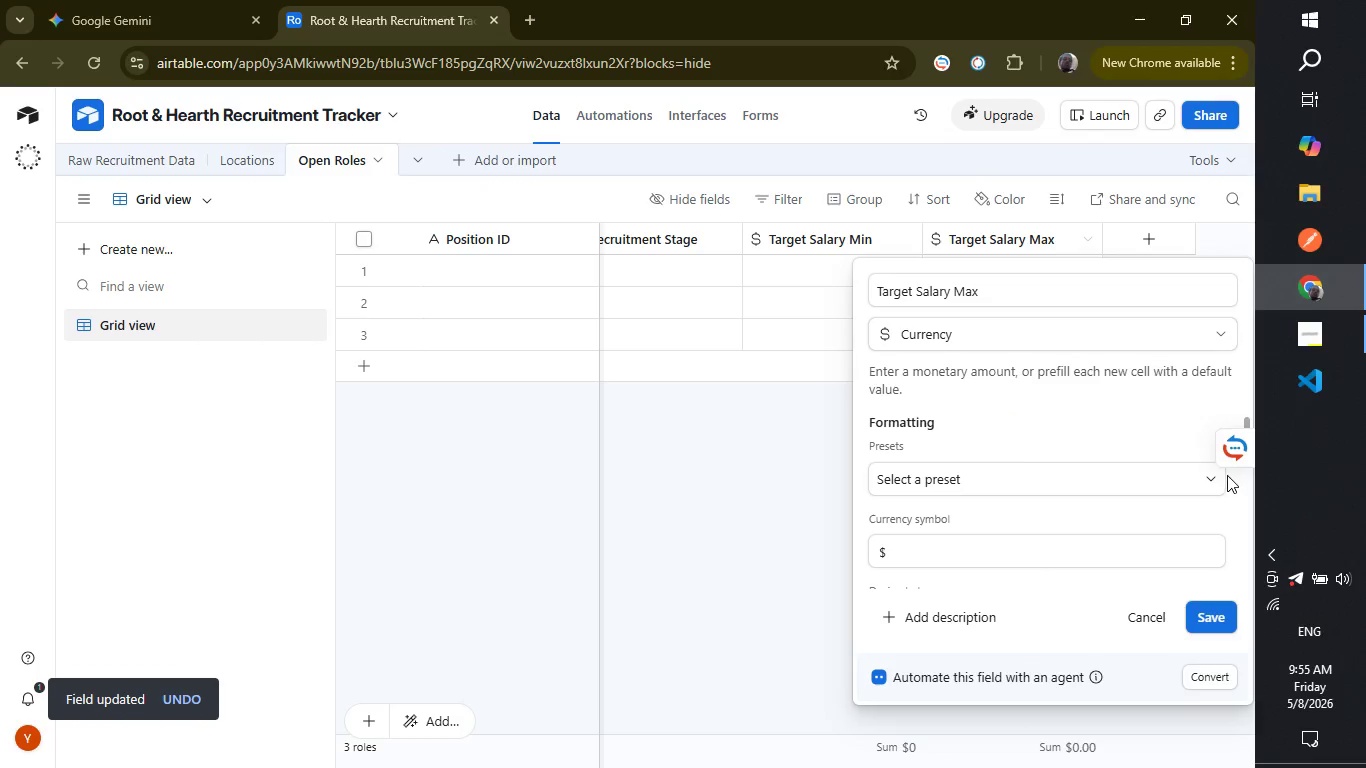 
left_click_drag(start_coordinate=[1126, 436], to_coordinate=[1102, 365])
 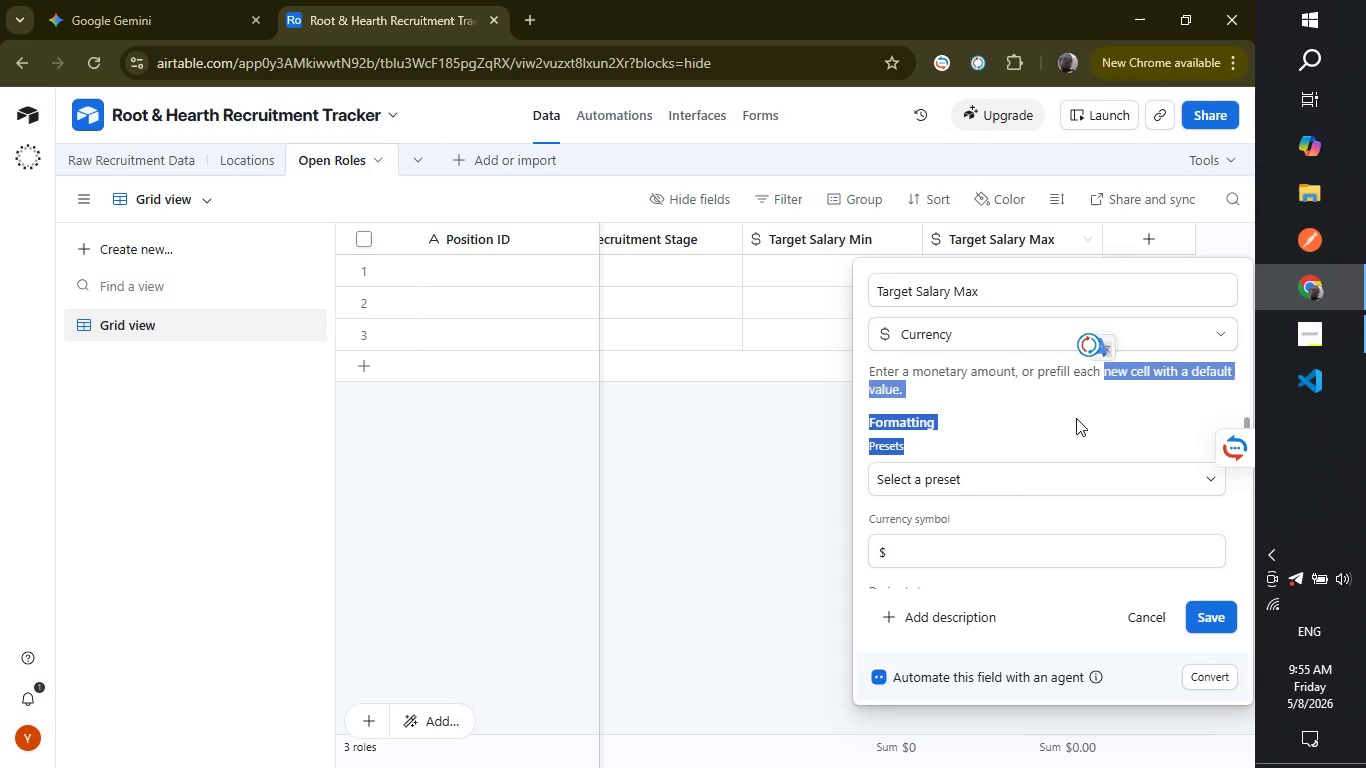 
left_click([1076, 418])
 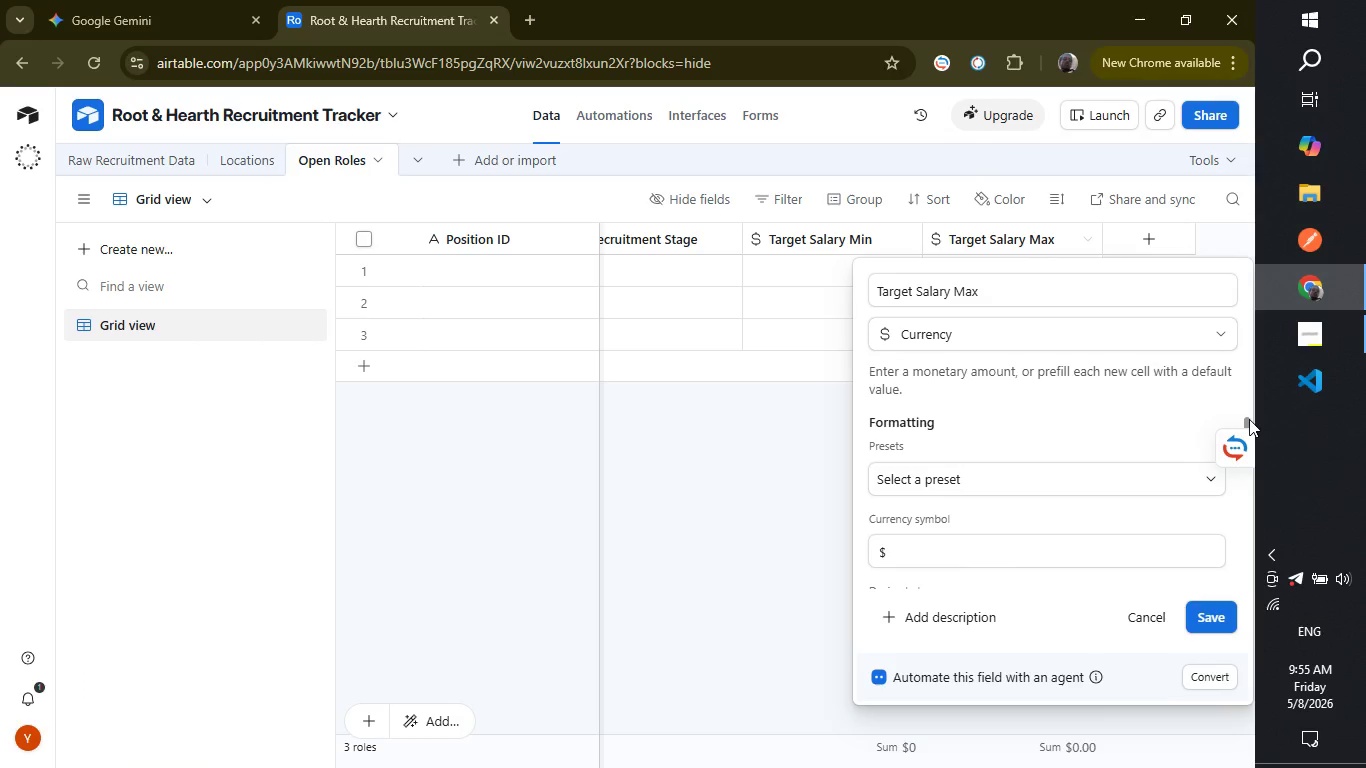 
left_click_drag(start_coordinate=[1245, 419], to_coordinate=[1365, 449])
 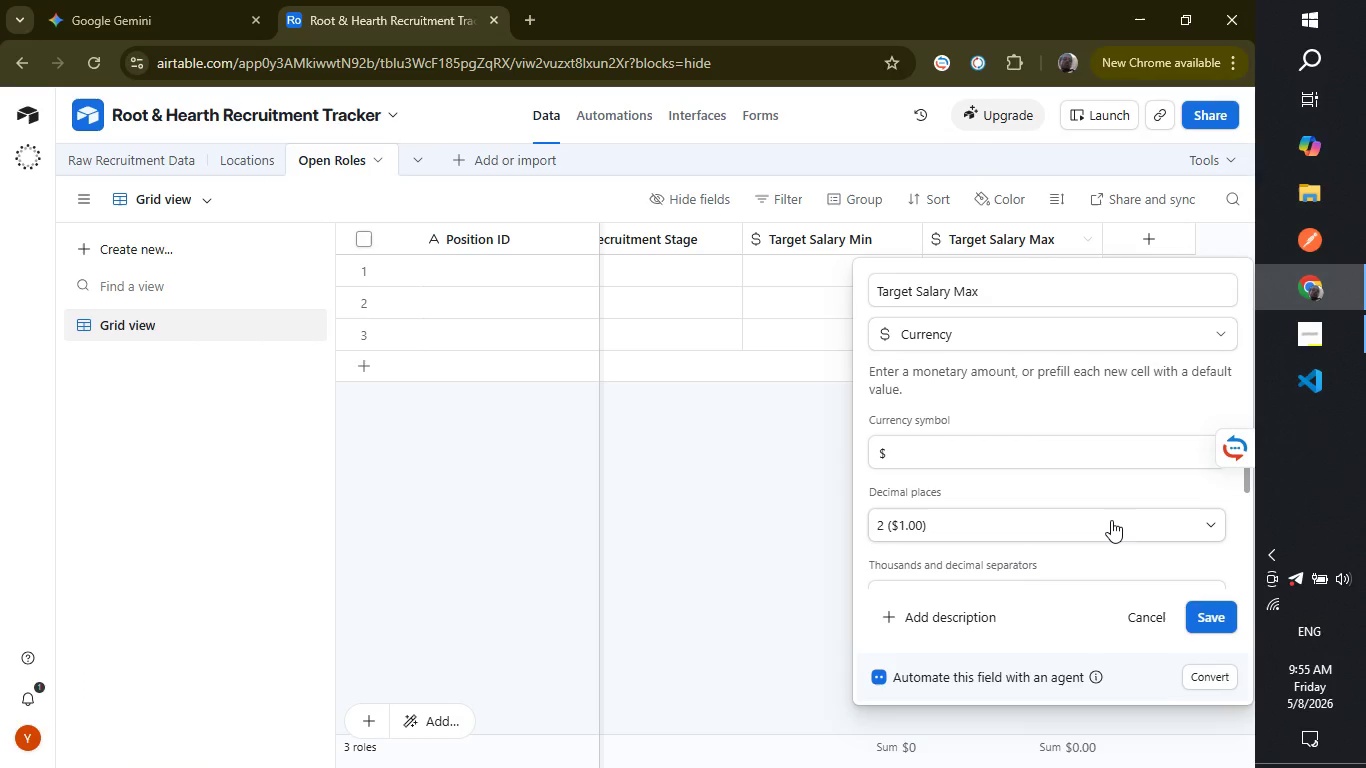 
left_click([1111, 520])
 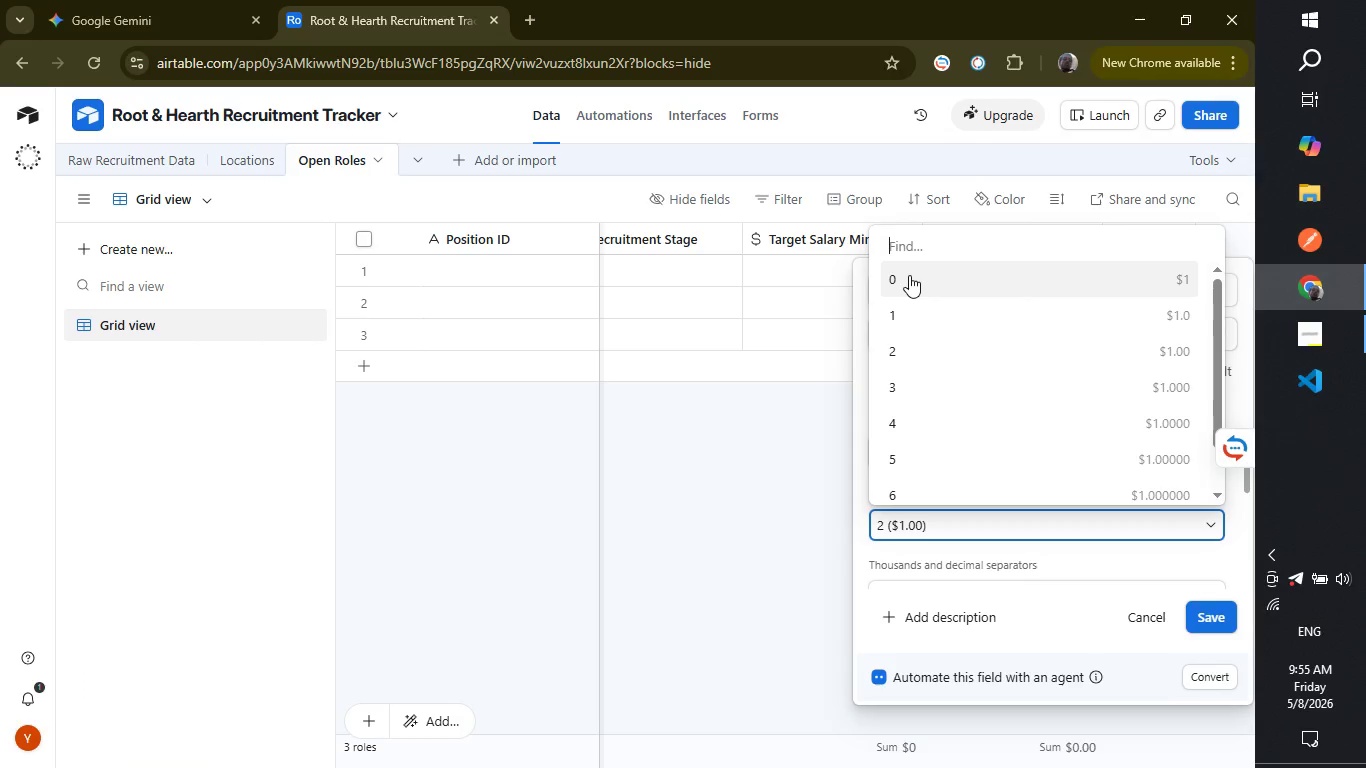 
left_click([910, 275])
 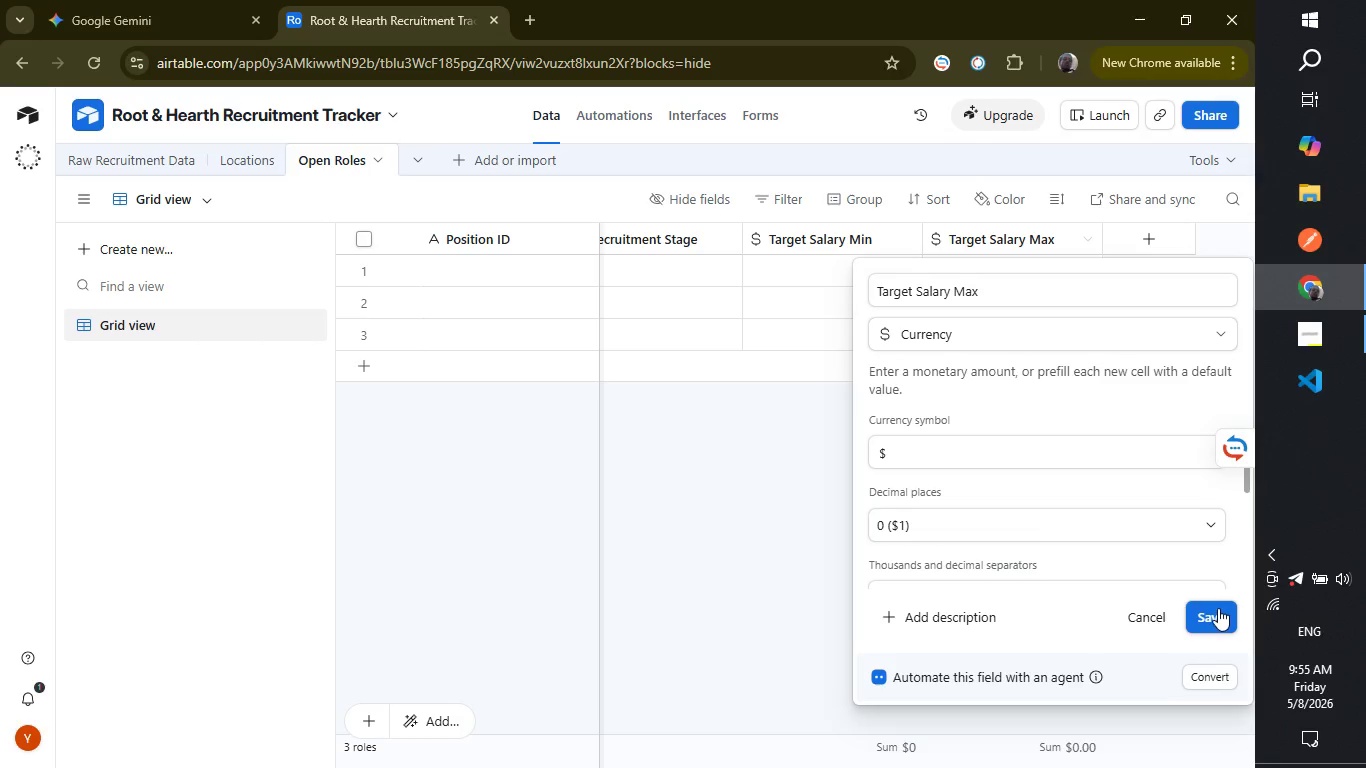 
left_click([1216, 610])
 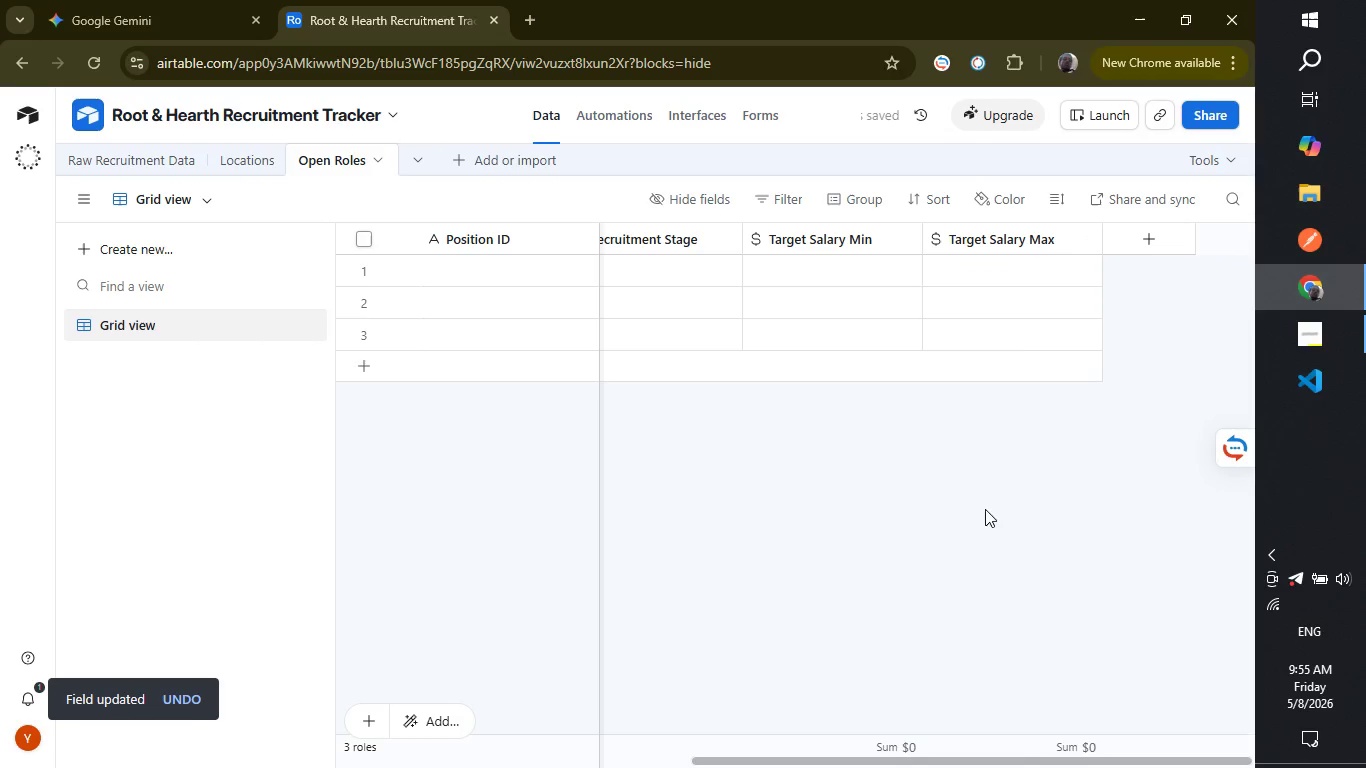 
wait(5.31)
 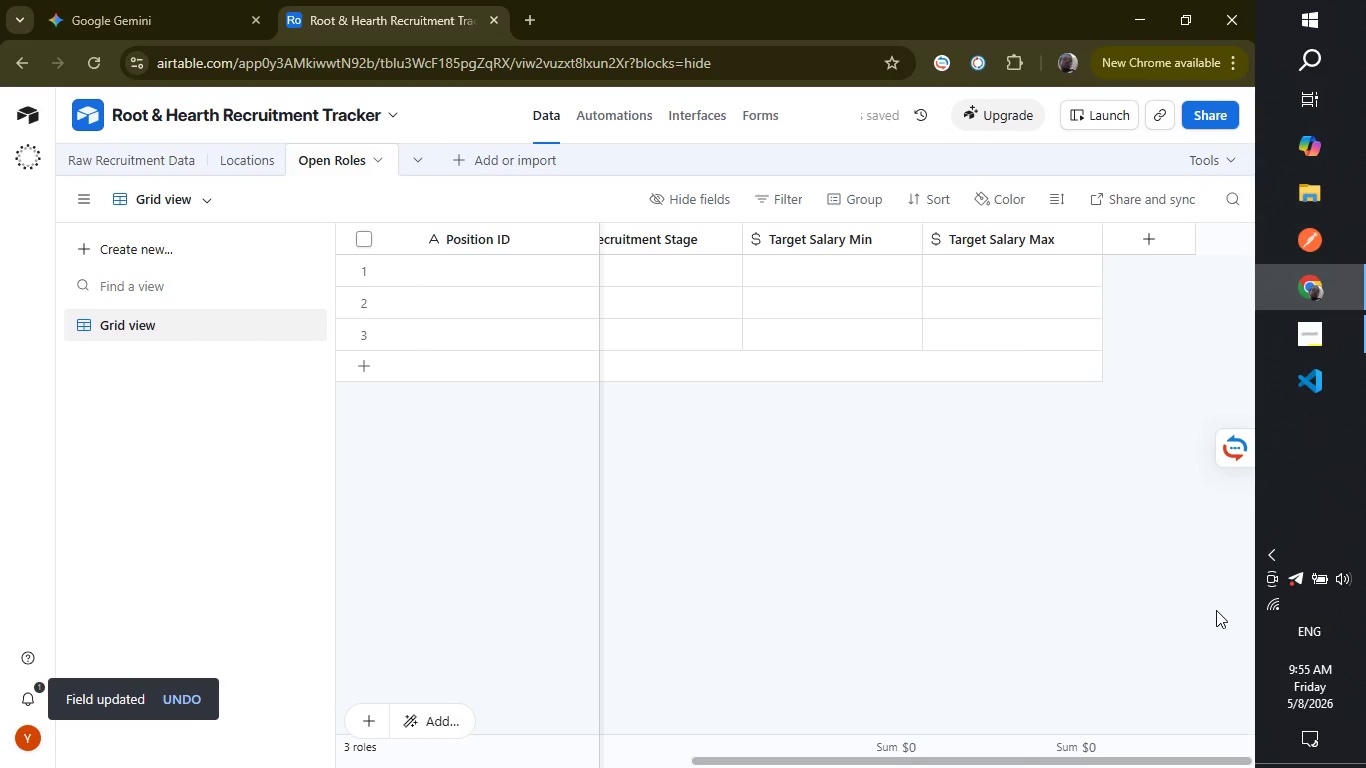 
left_click([1144, 241])
 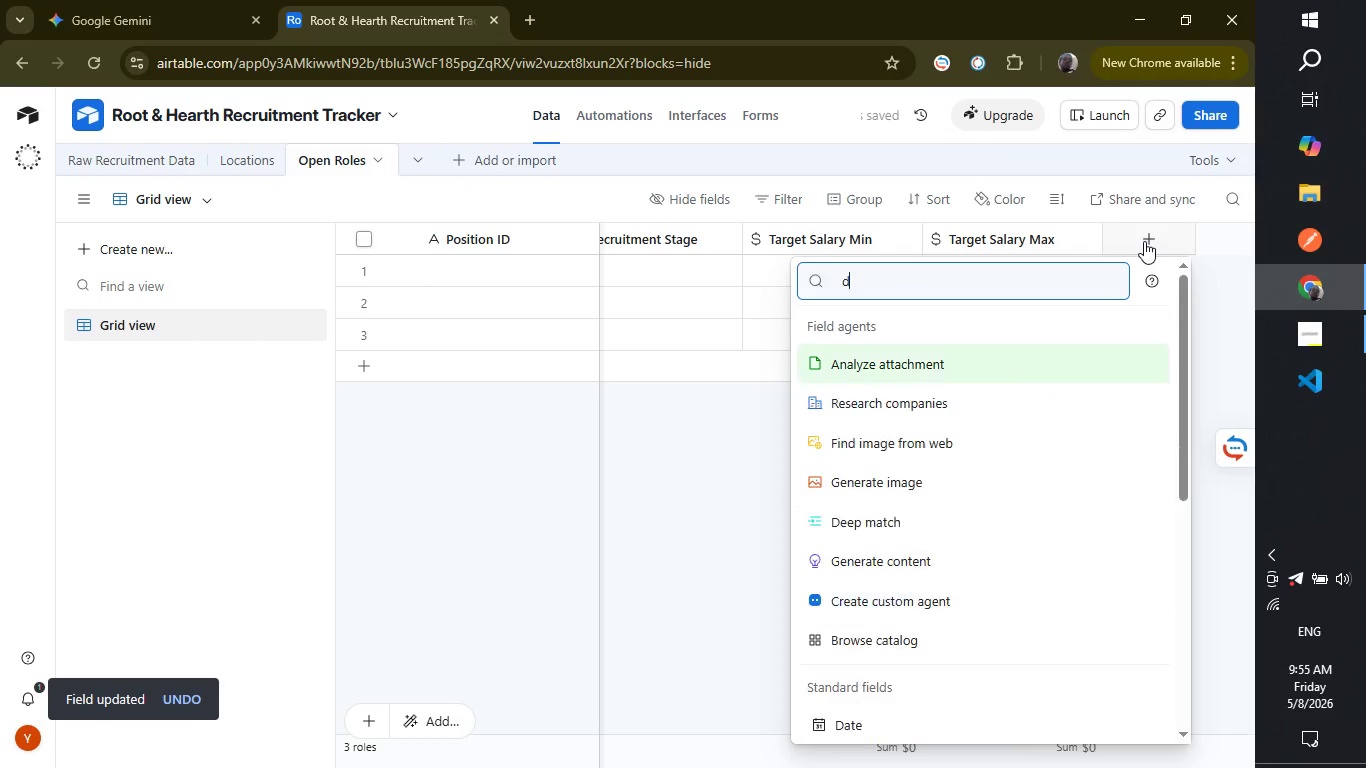 
type(da)
 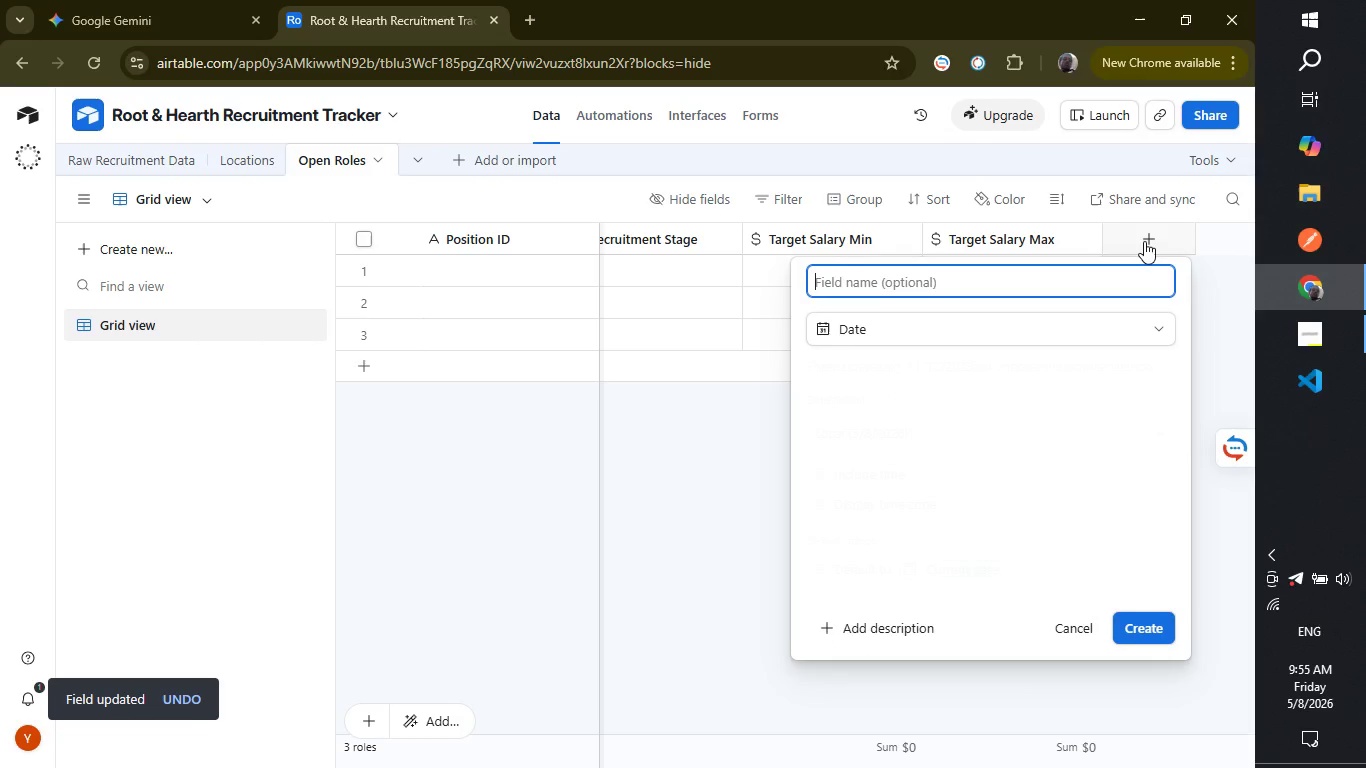 
key(Enter)
 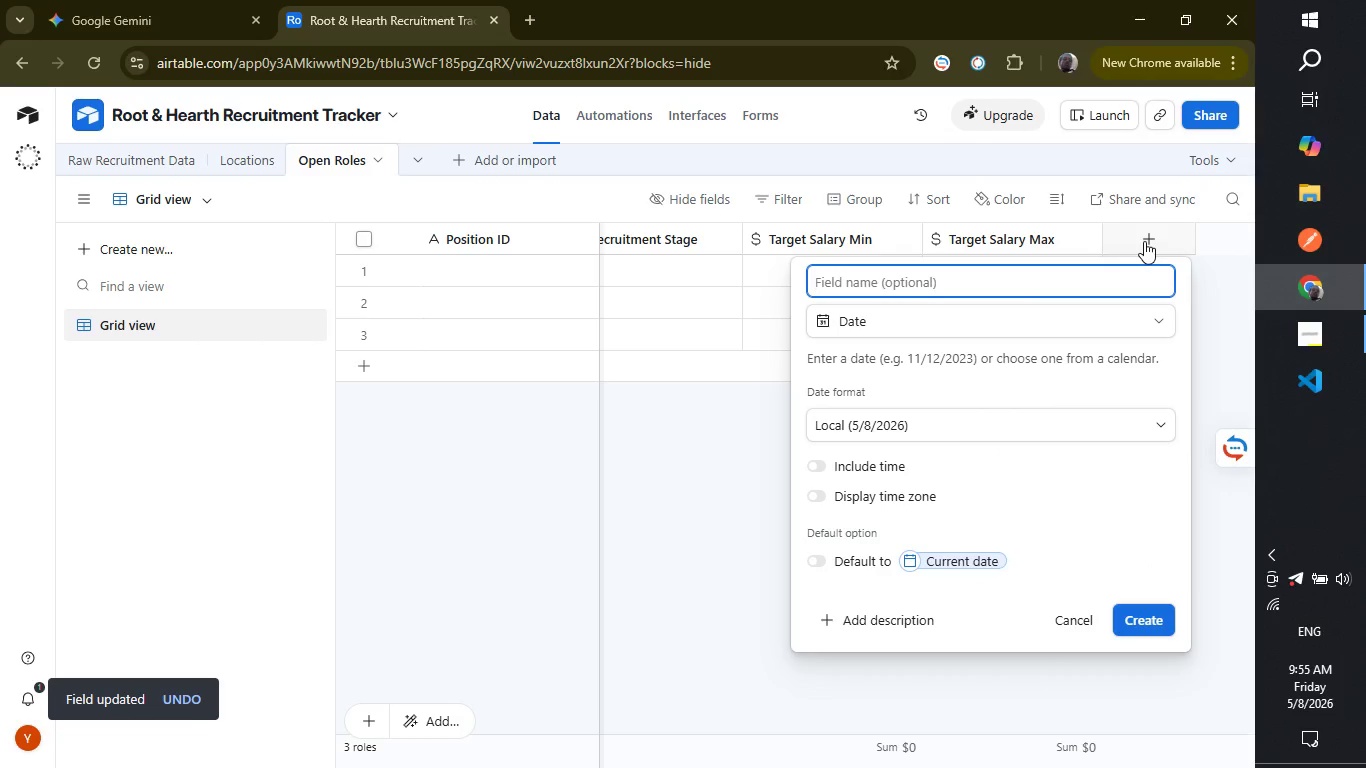 
type(Estimated Start Date)
 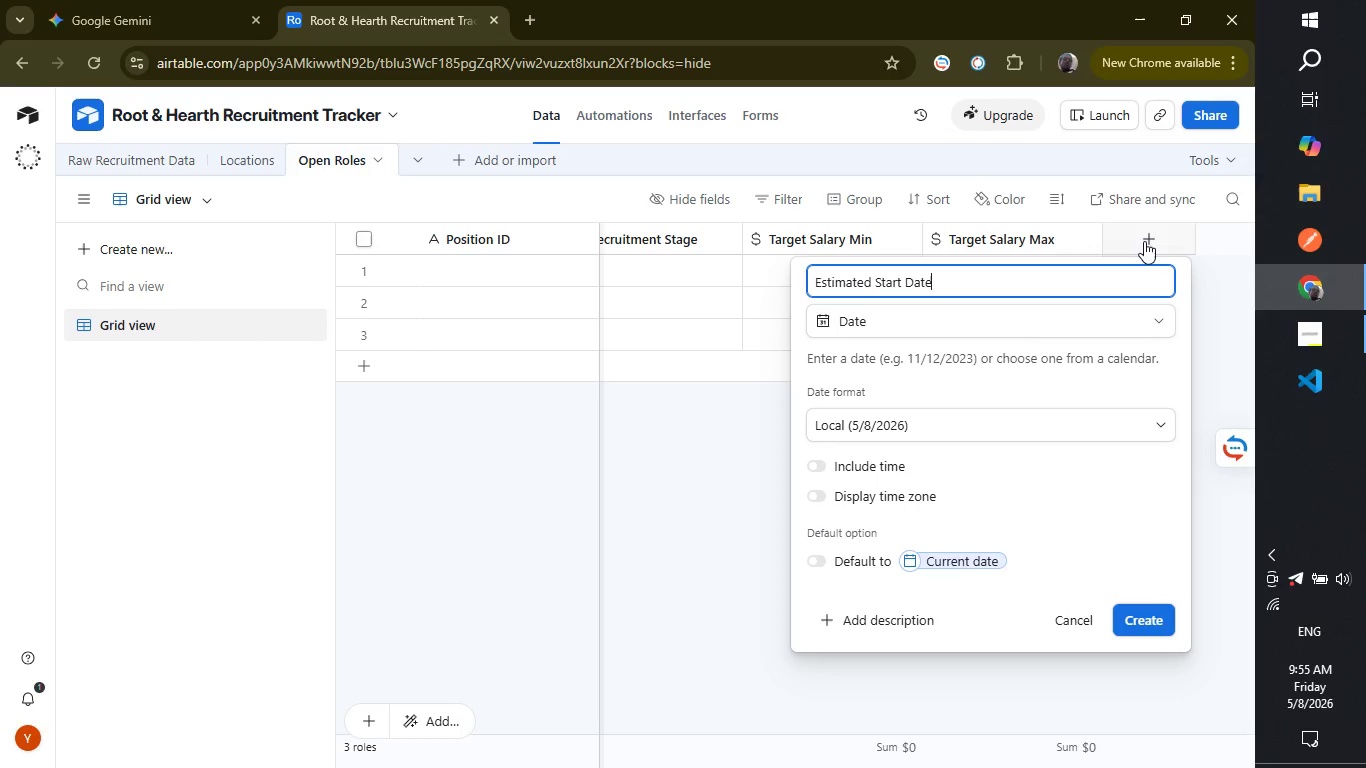 
key(Enter)
 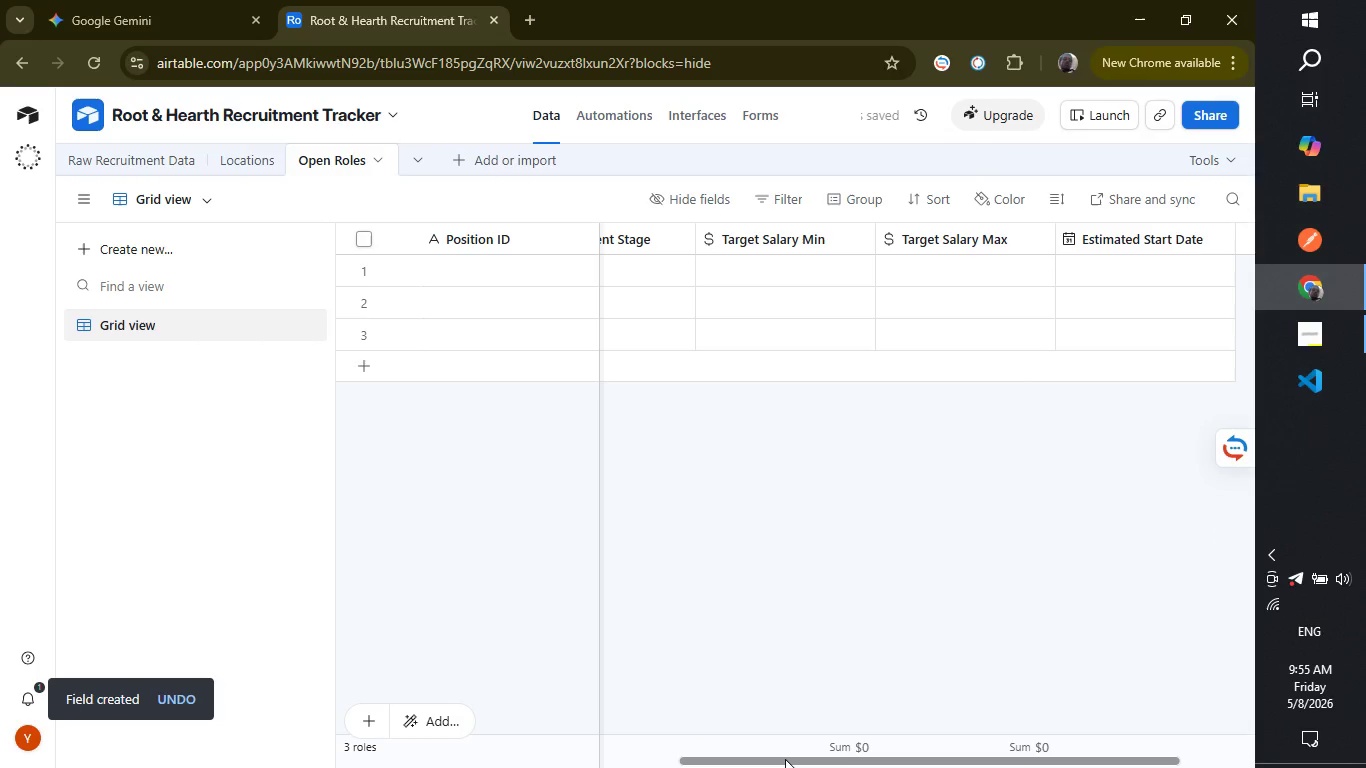 
left_click_drag(start_coordinate=[785, 759], to_coordinate=[901, 741])
 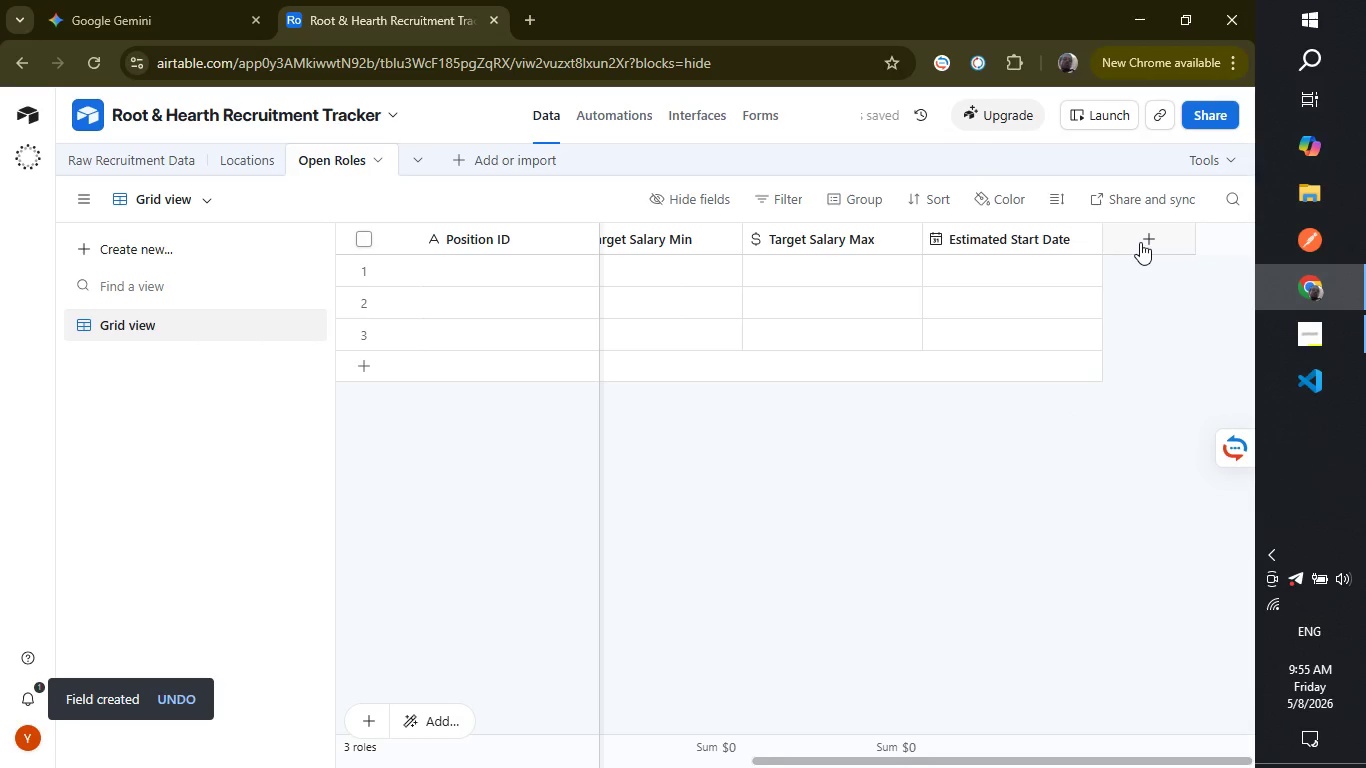 
left_click([1140, 242])
 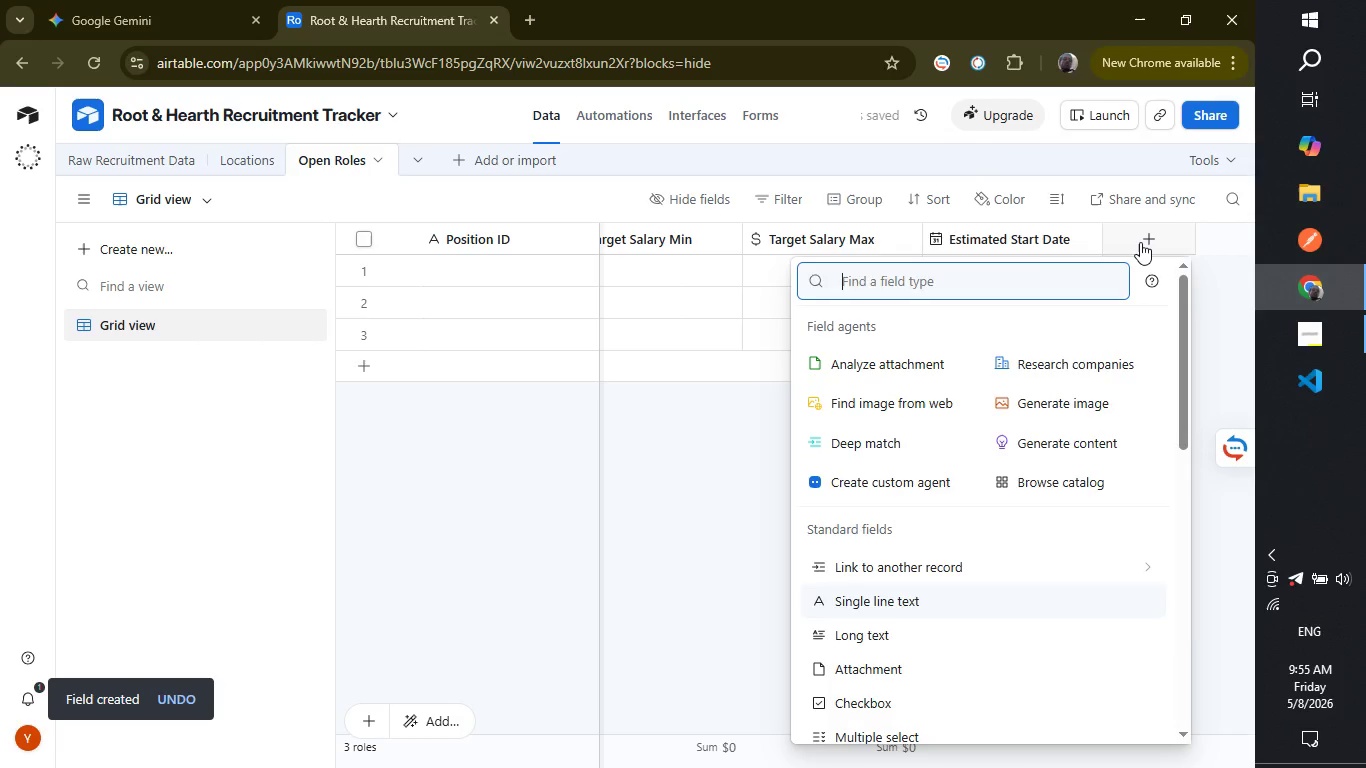 
type(Hiring )
 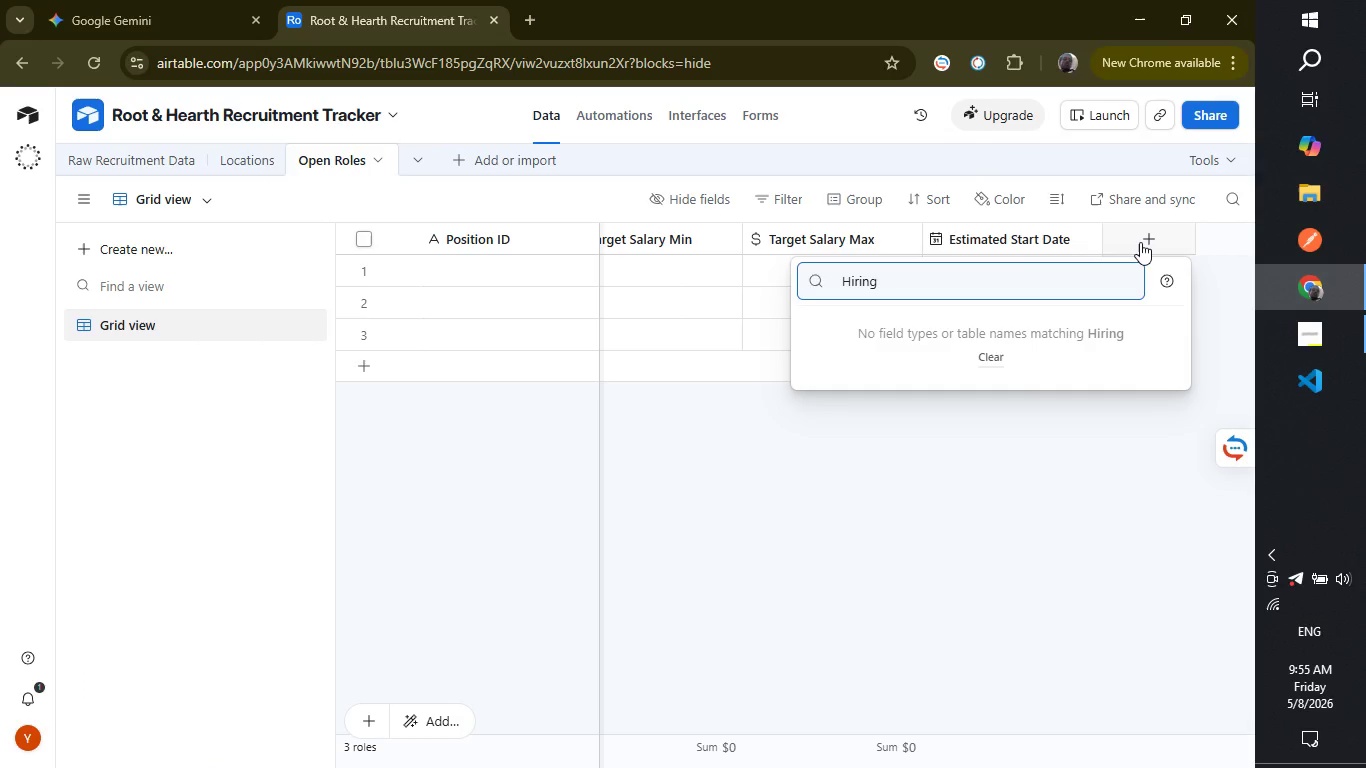 
type(Prio)
 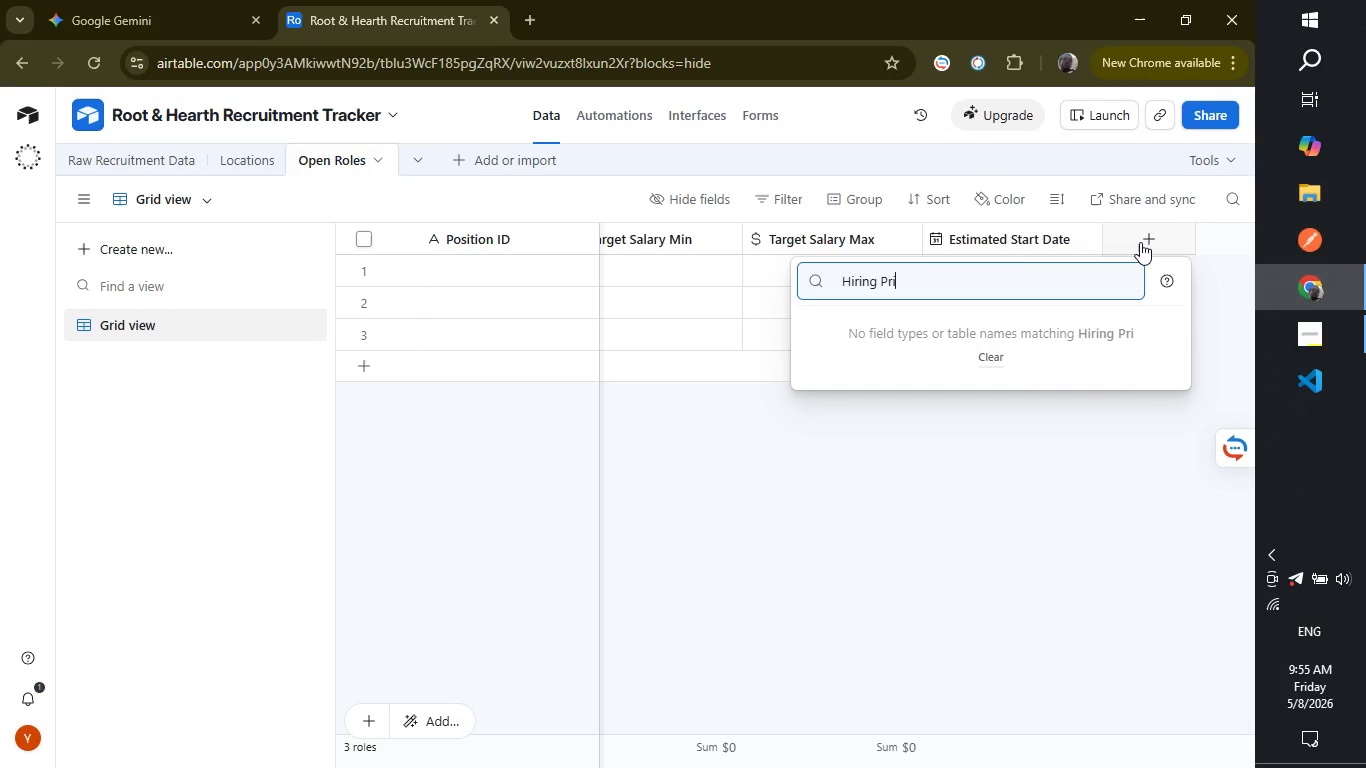 
hold_key(key=Backspace, duration=0.97)
 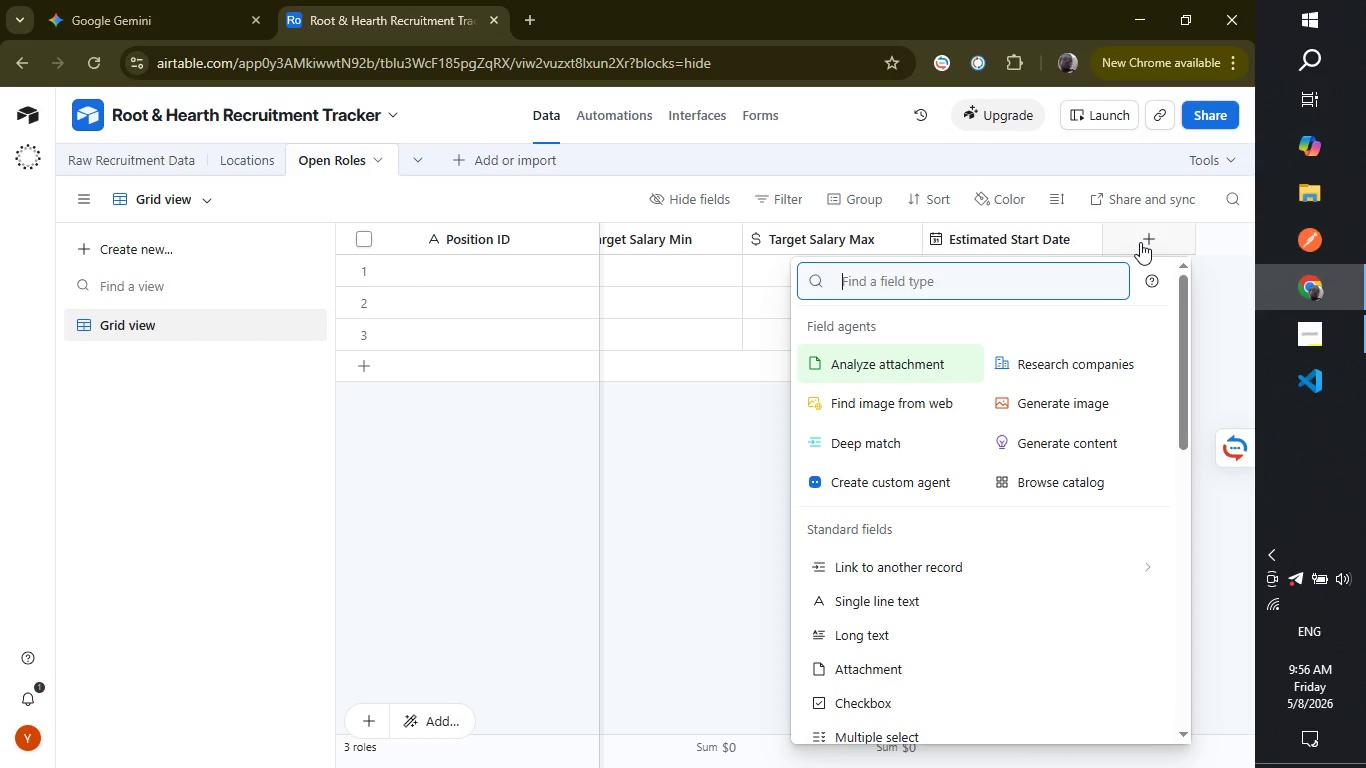 
type(sing)
 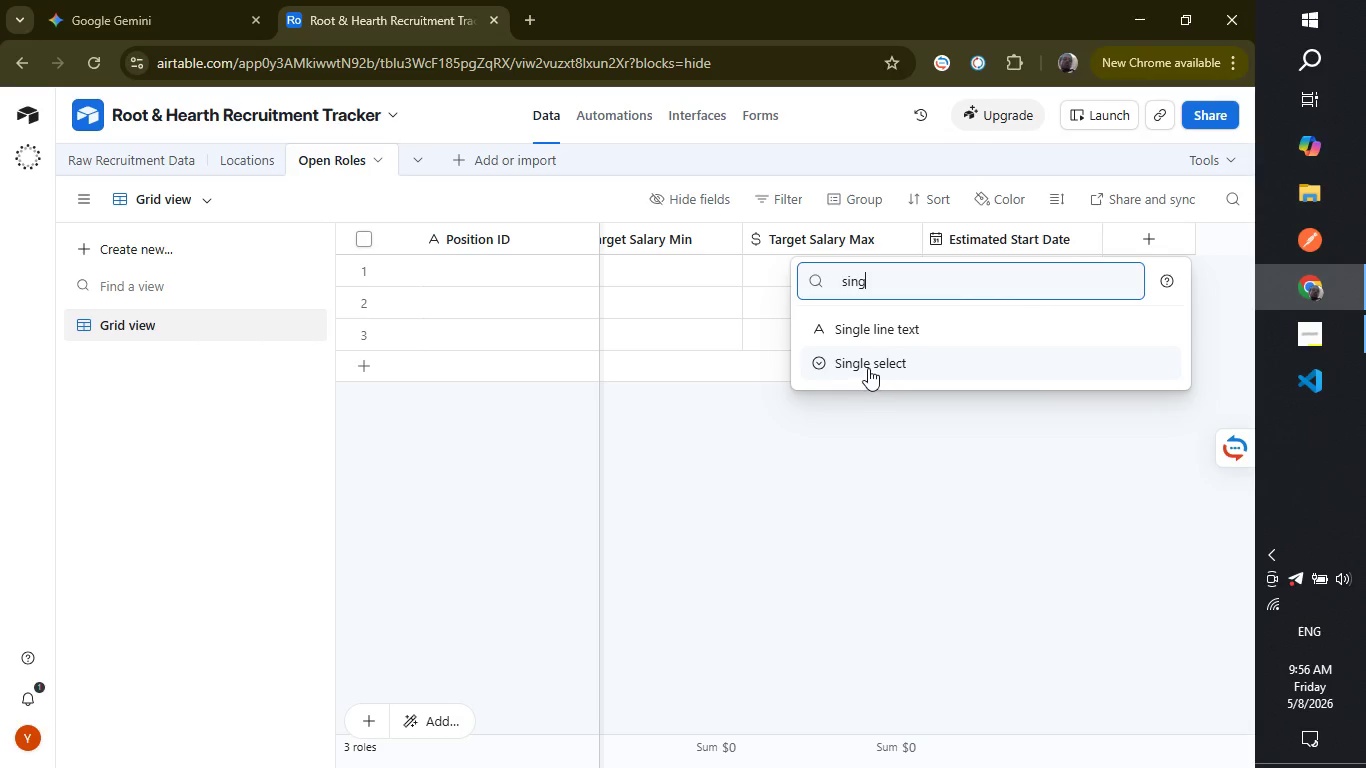 
left_click([866, 364])
 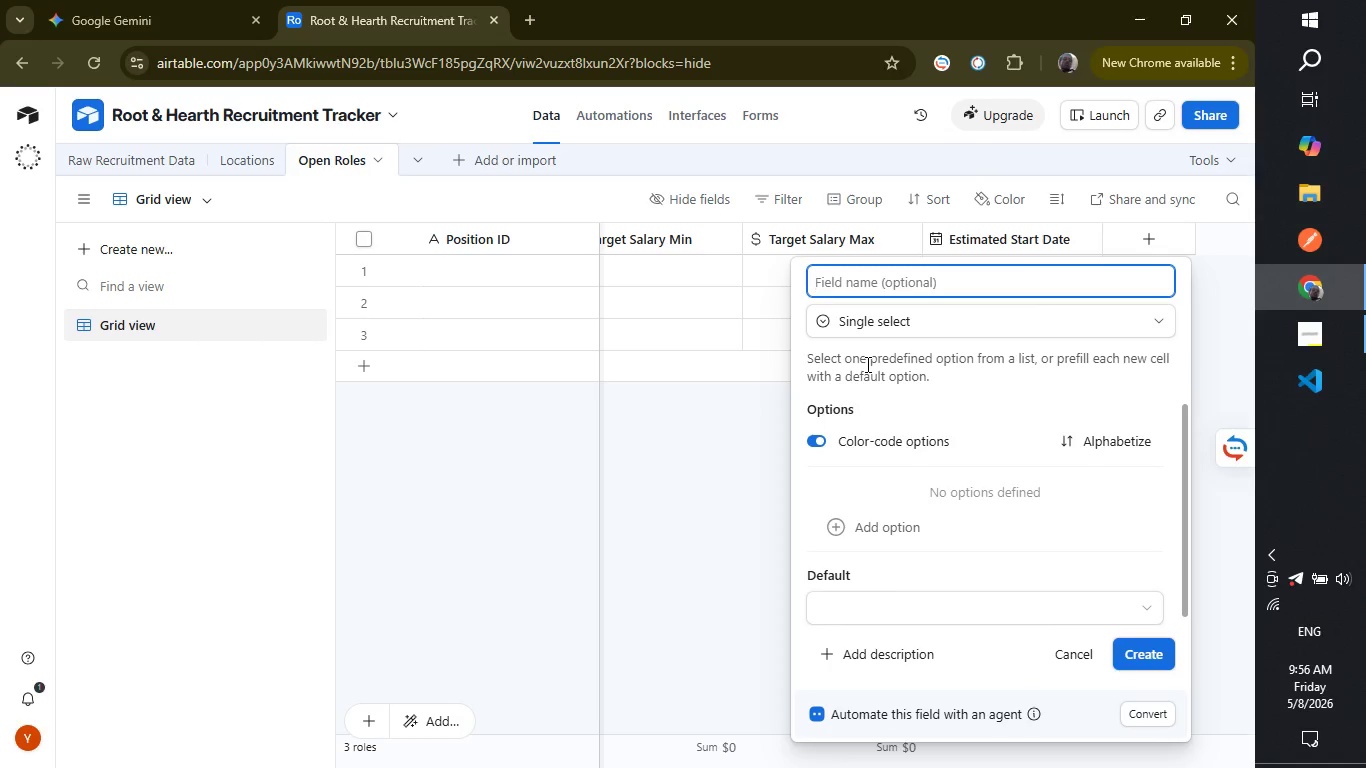 
type(Hiring Priority)
 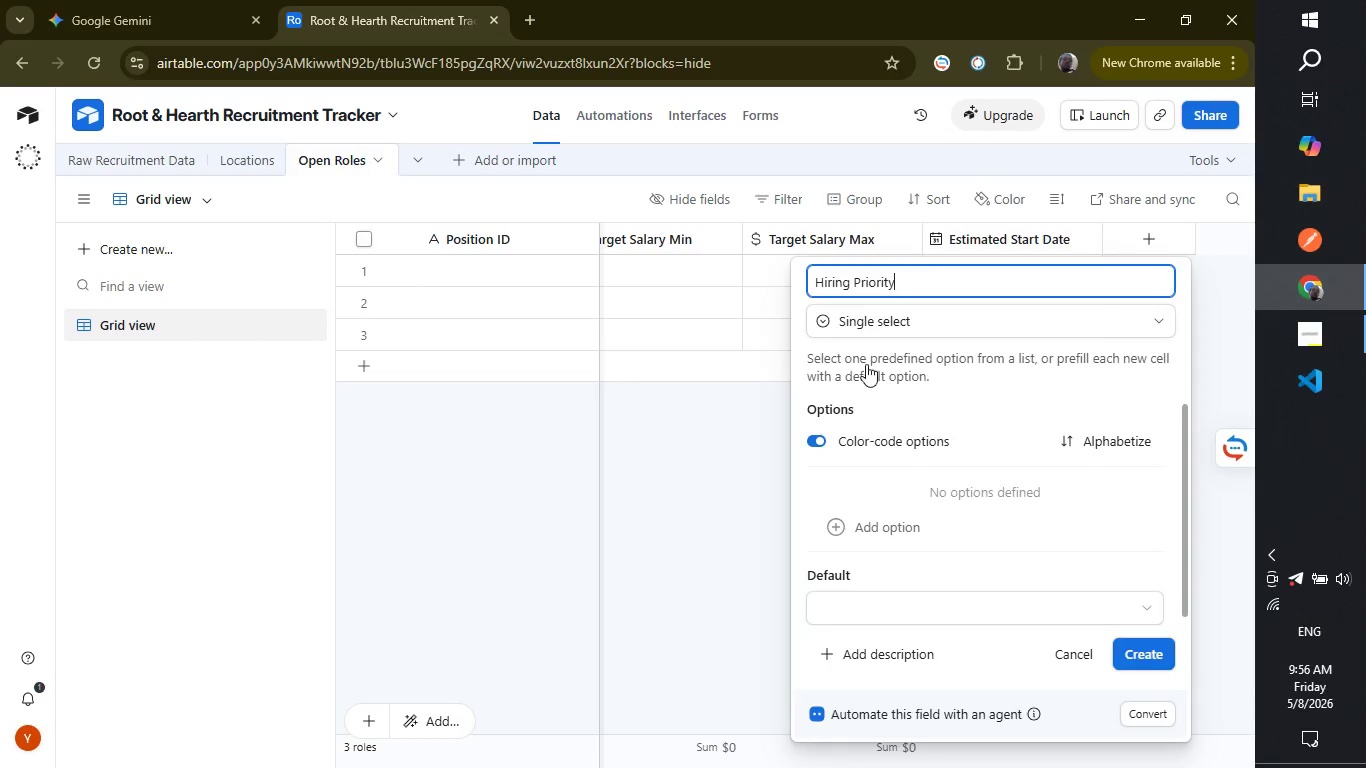 
key(Enter)
 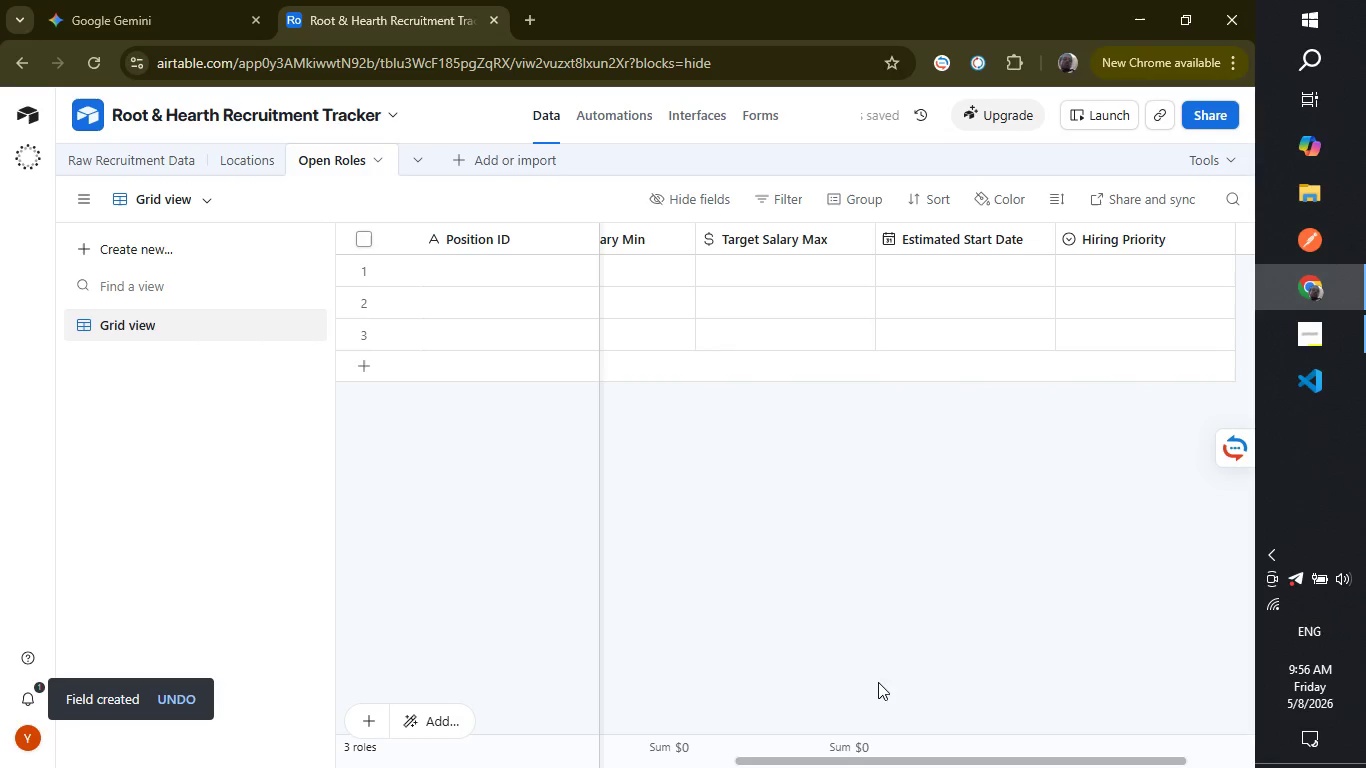 
left_click_drag(start_coordinate=[801, 762], to_coordinate=[898, 747])
 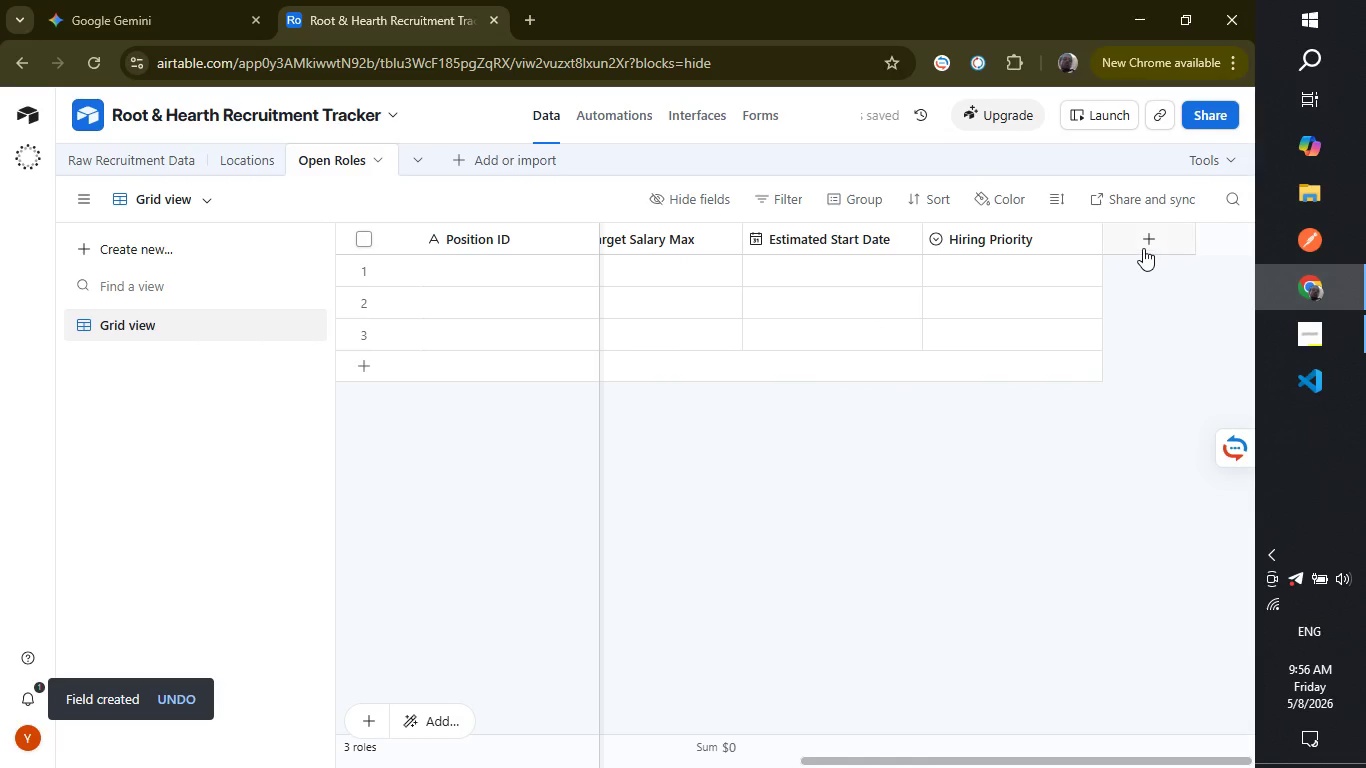 
left_click([1142, 247])
 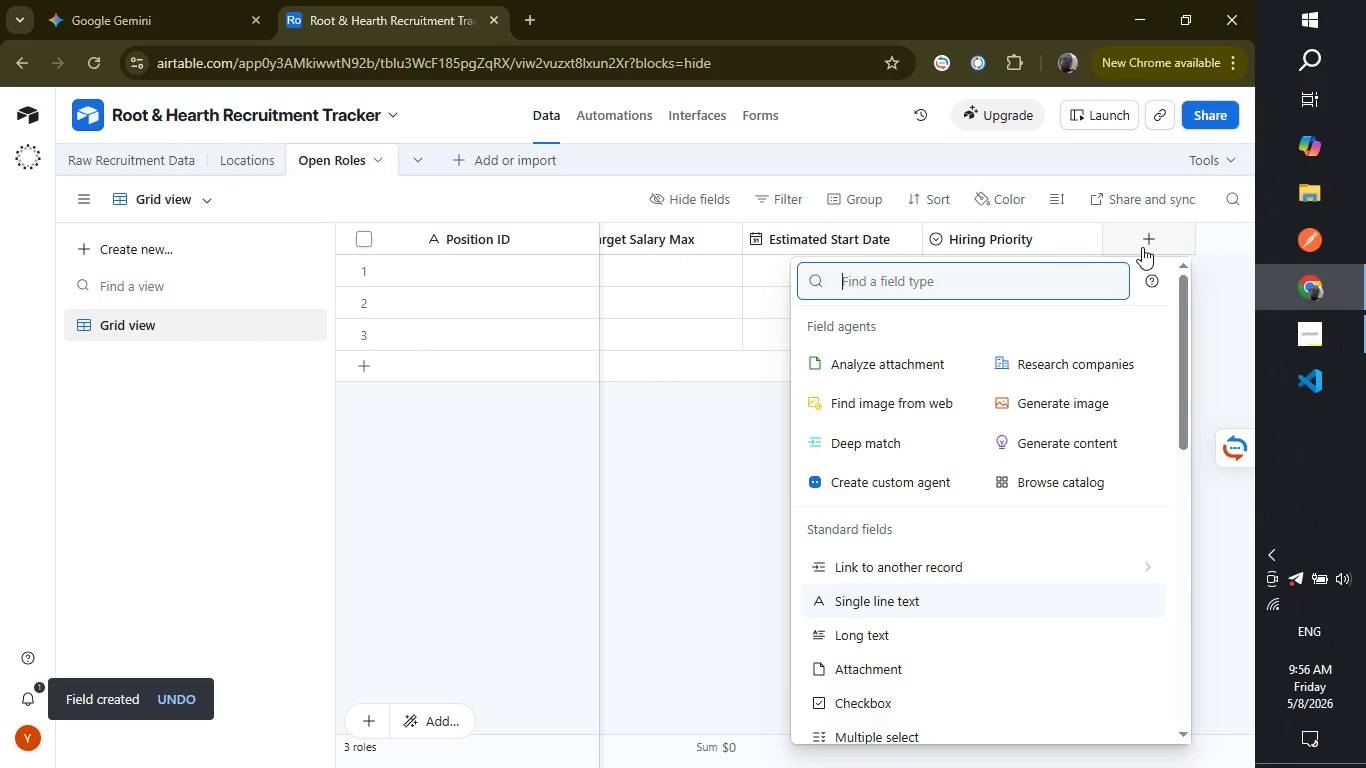 
type(Statu)
 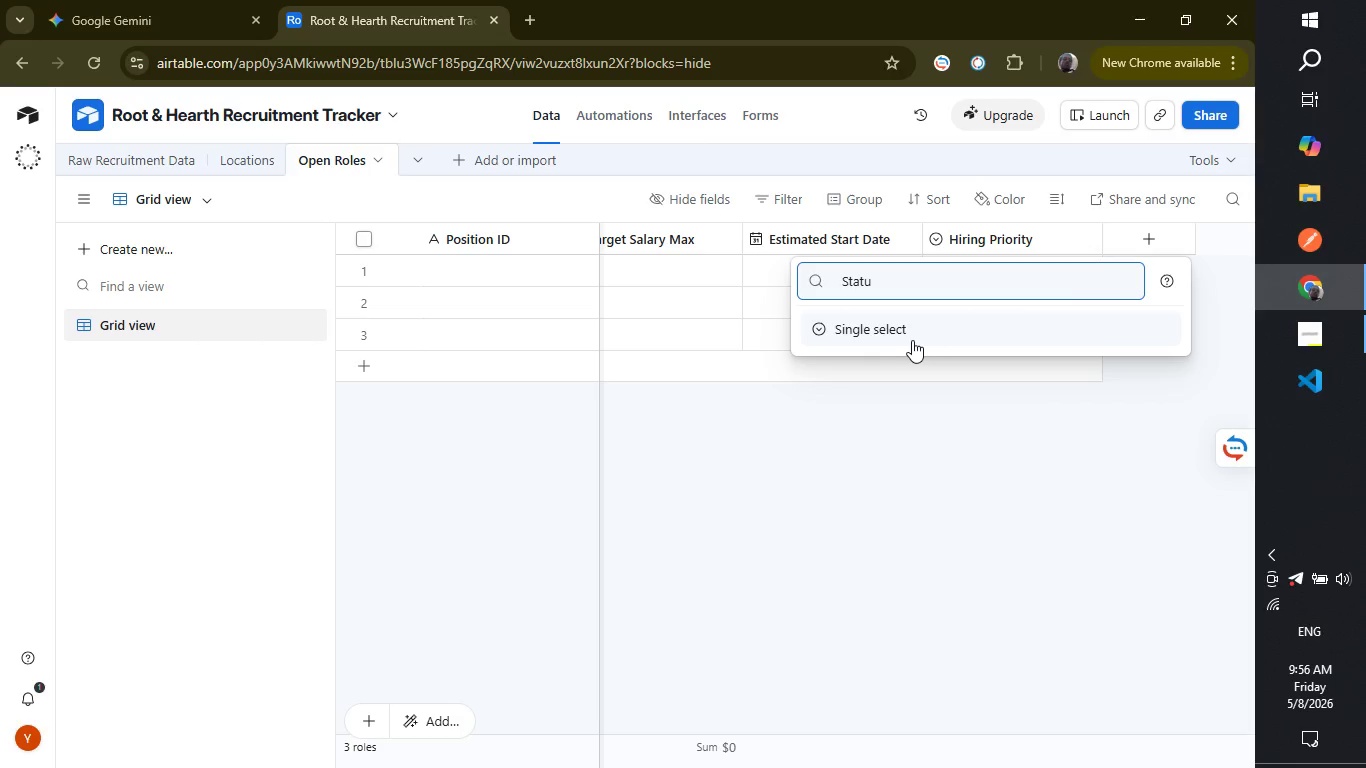 
left_click([898, 327])
 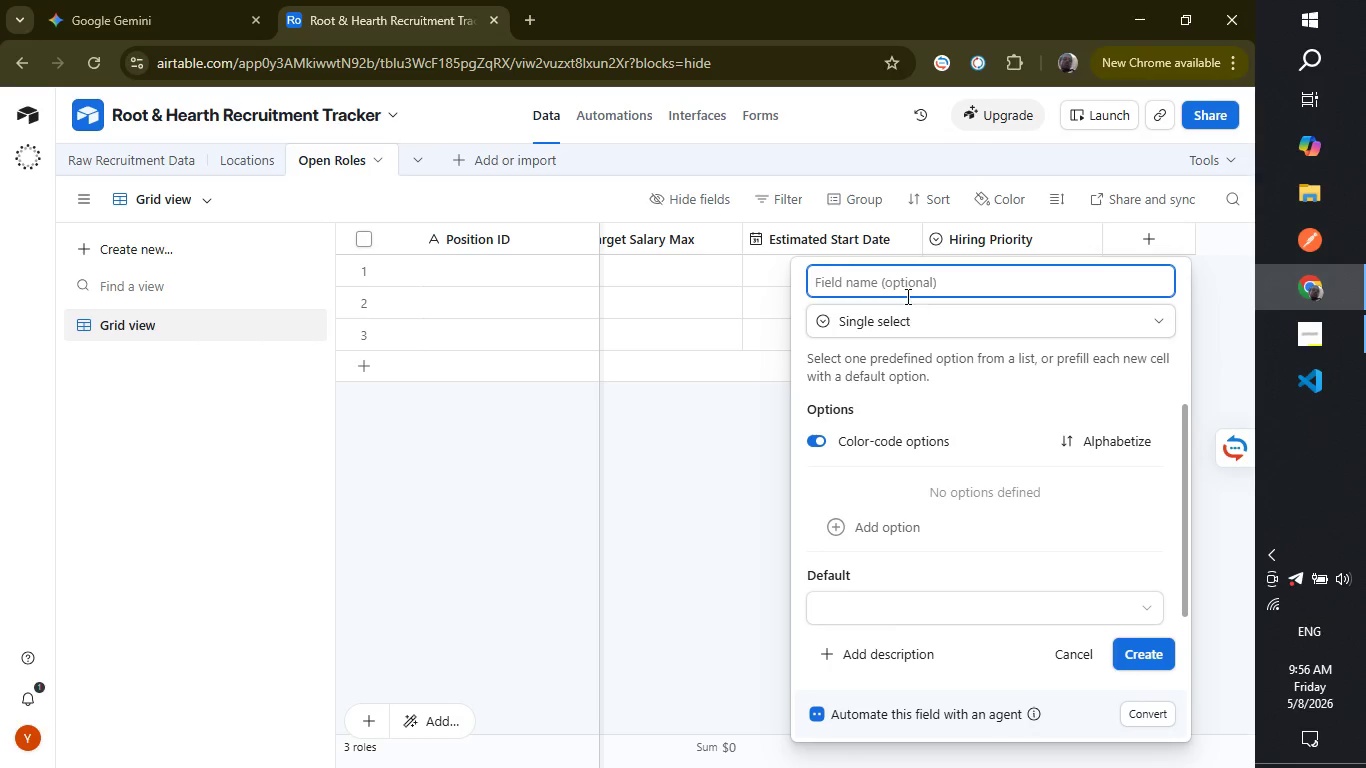 
type(Status)
 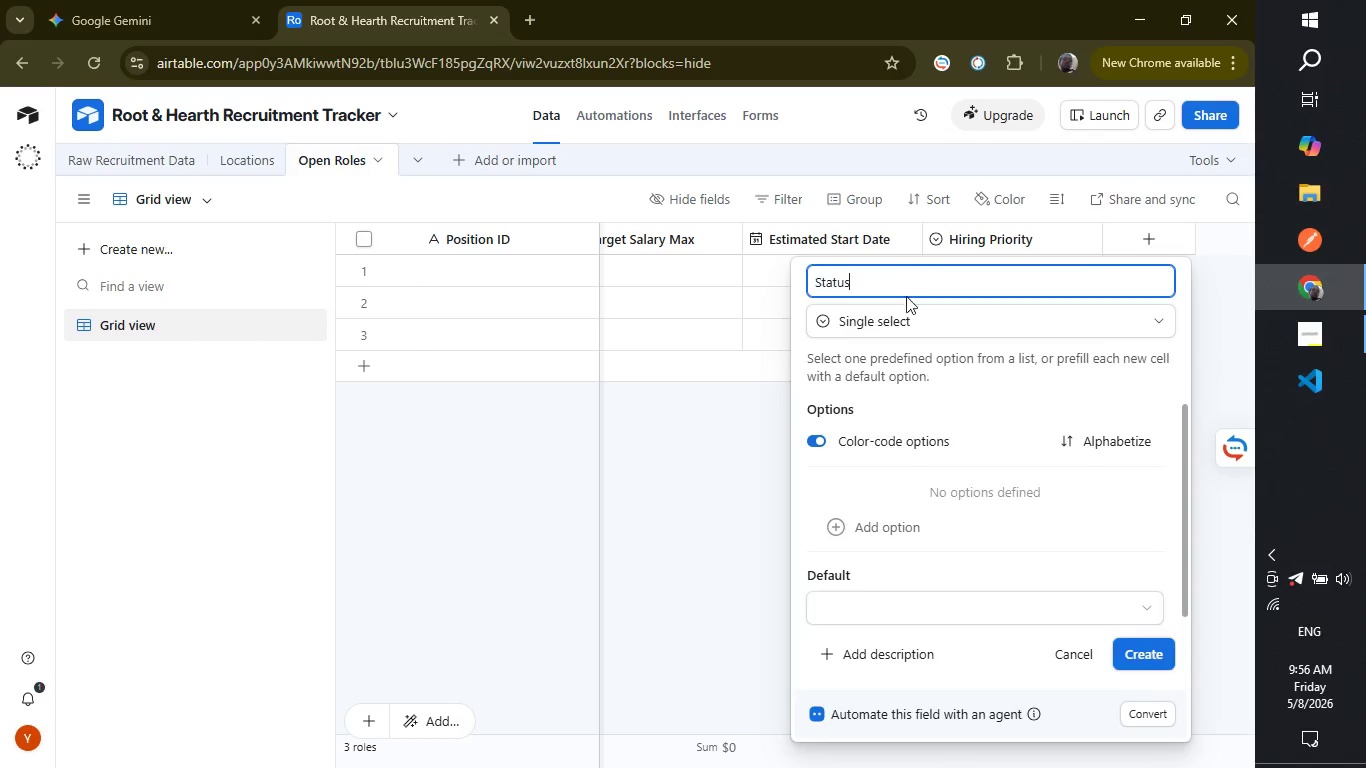 
key(Enter)
 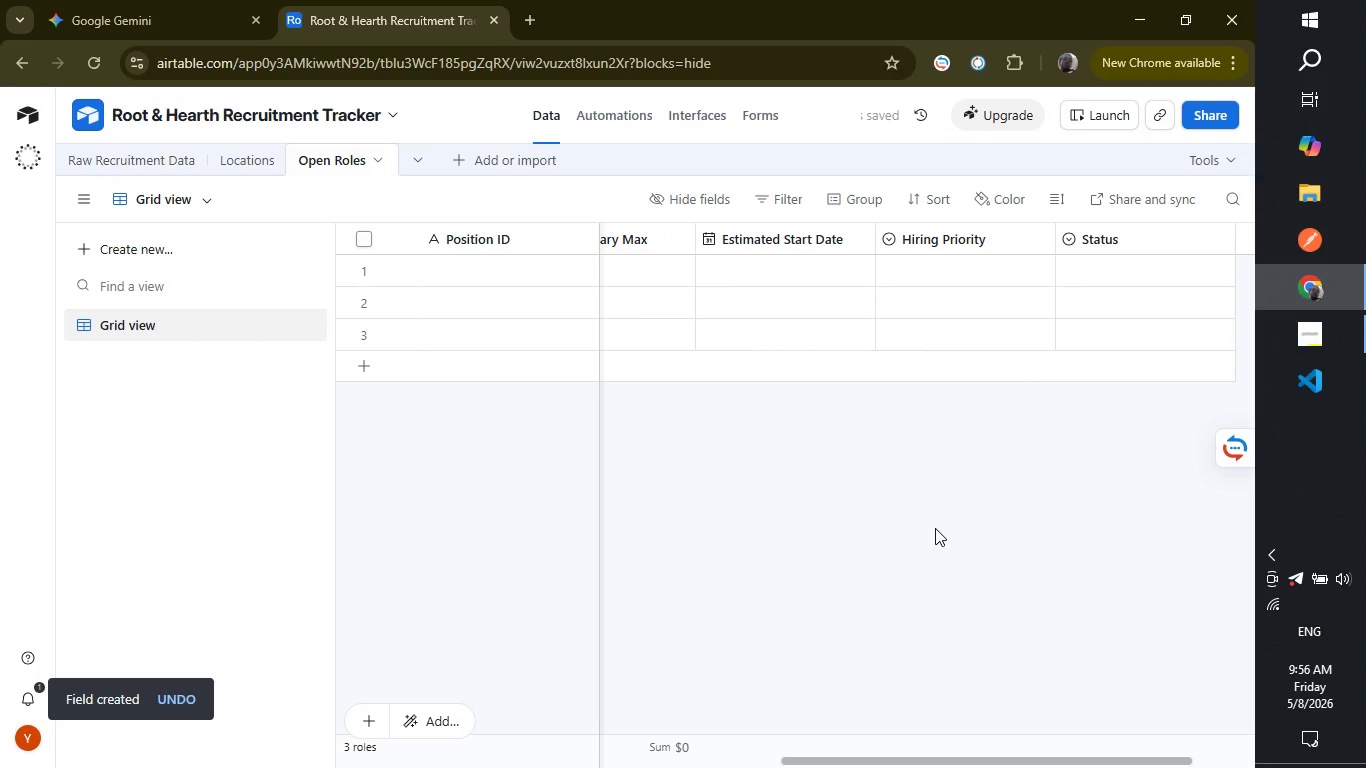 
wait(10.11)
 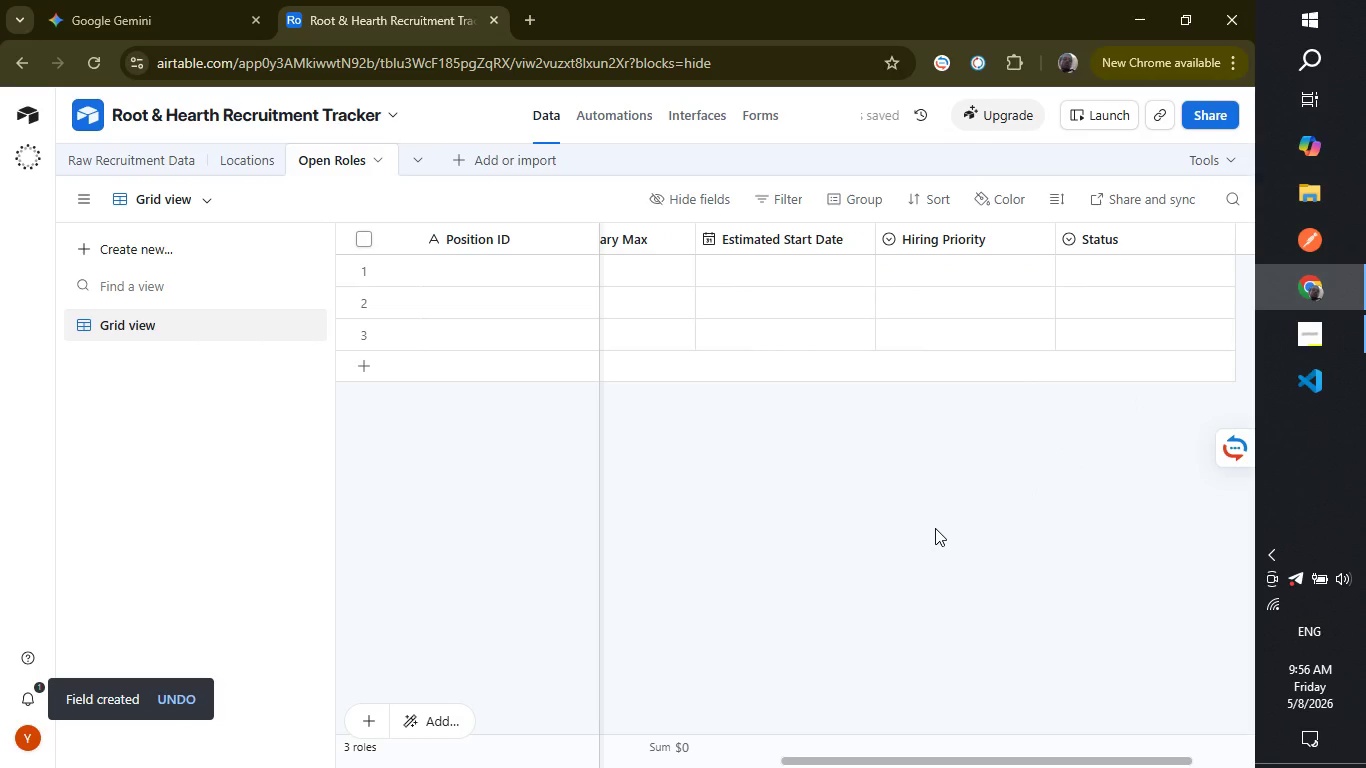 
right_click([1105, 241])
 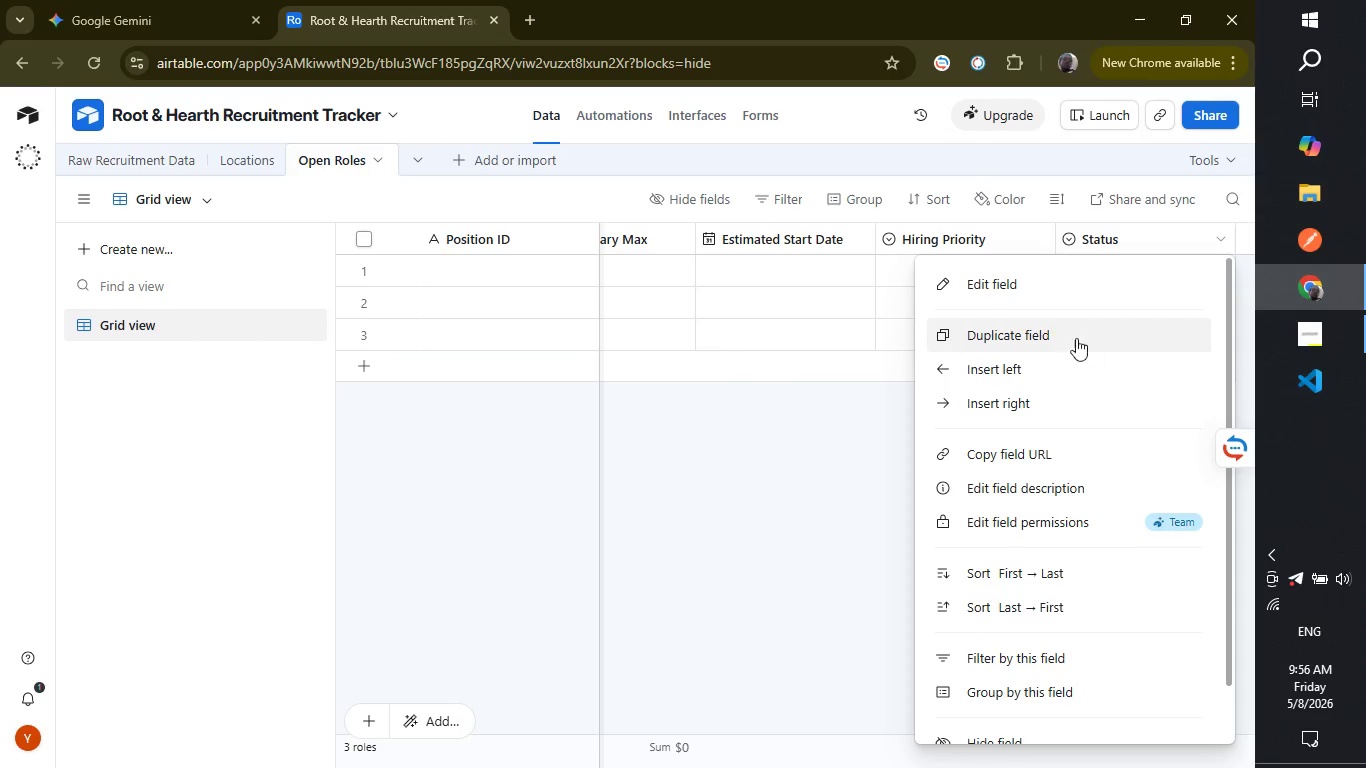 
left_click([1034, 275])
 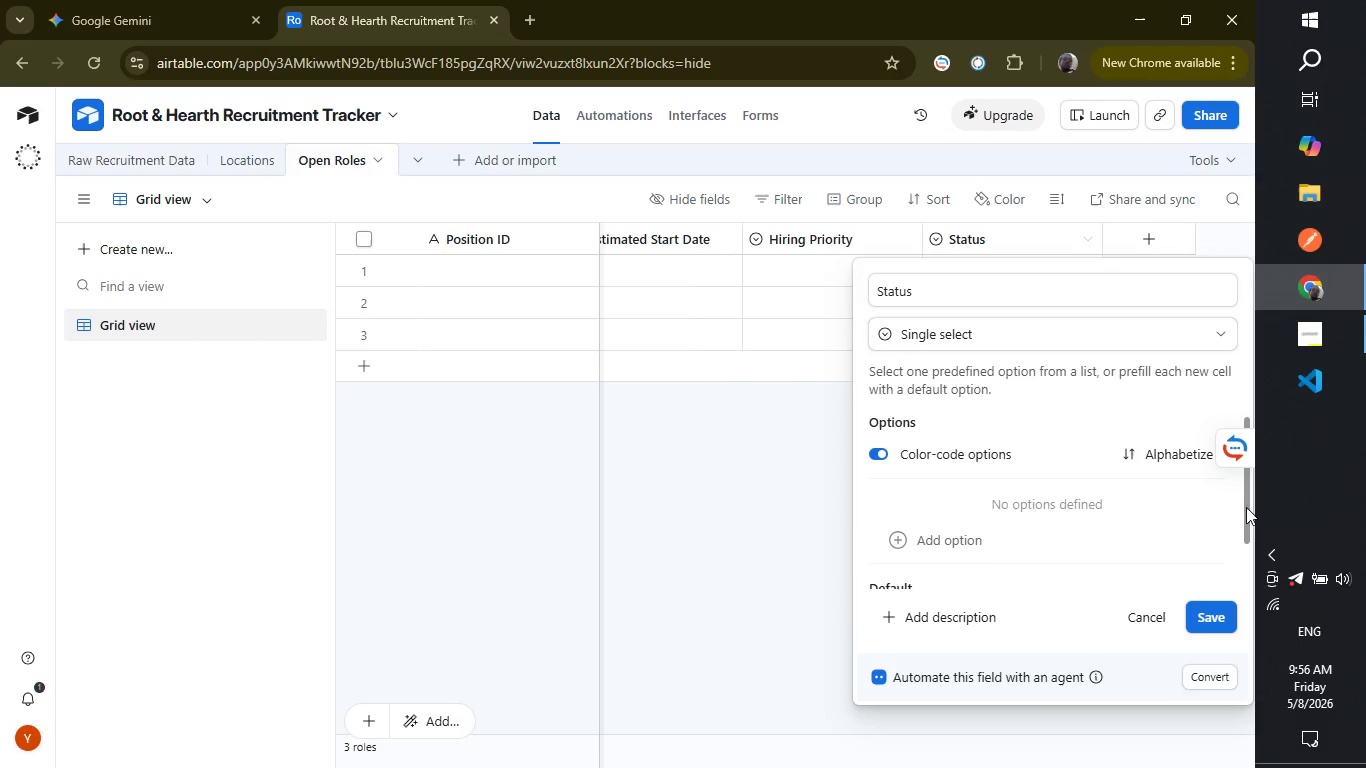 
left_click_drag(start_coordinate=[1248, 502], to_coordinate=[1243, 521])
 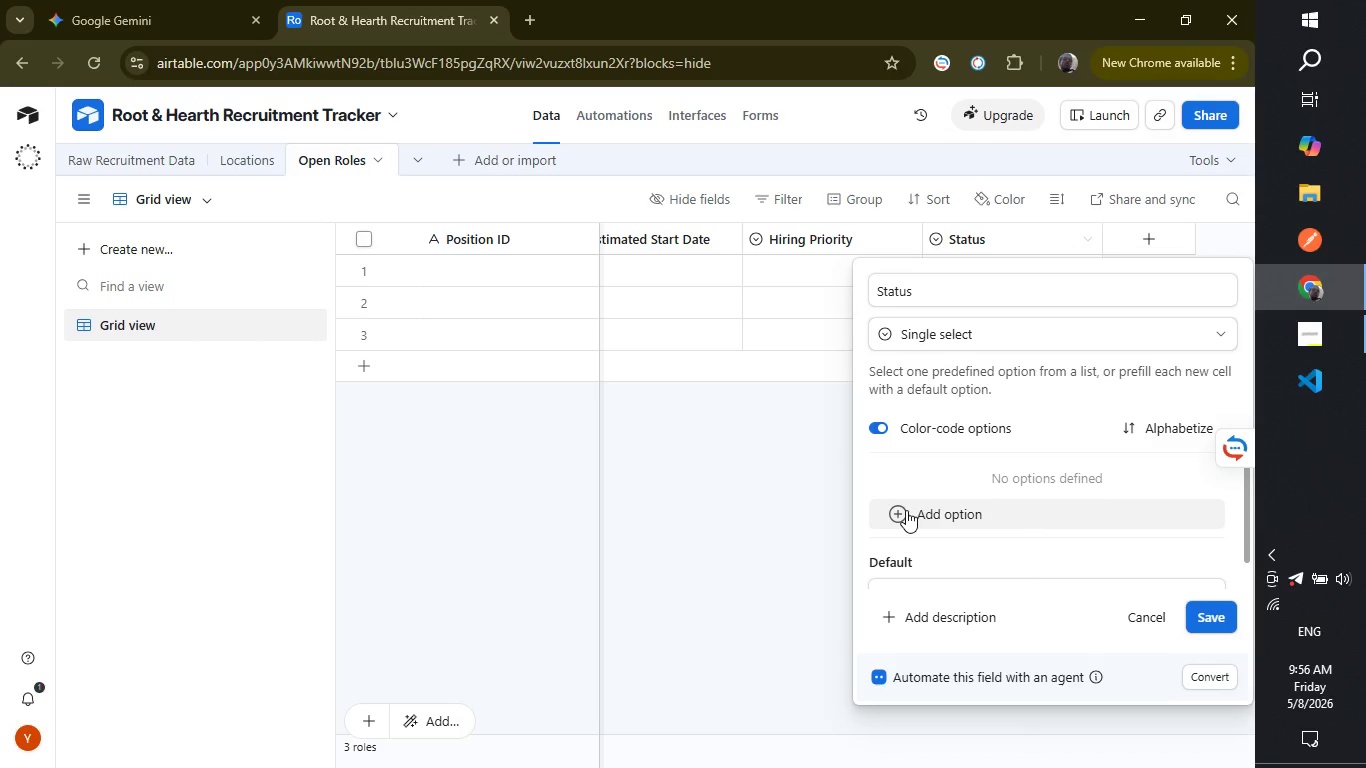 
left_click([906, 510])
 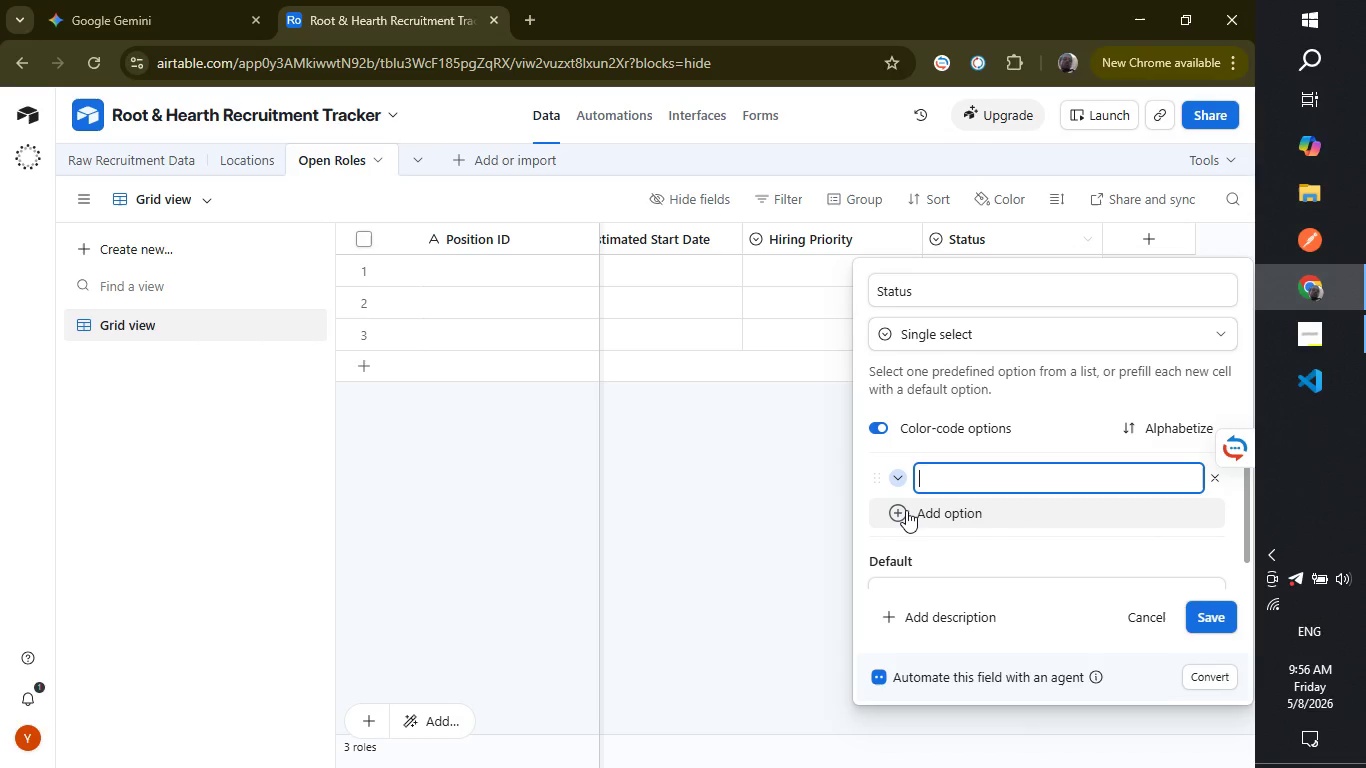 
type(Active)
 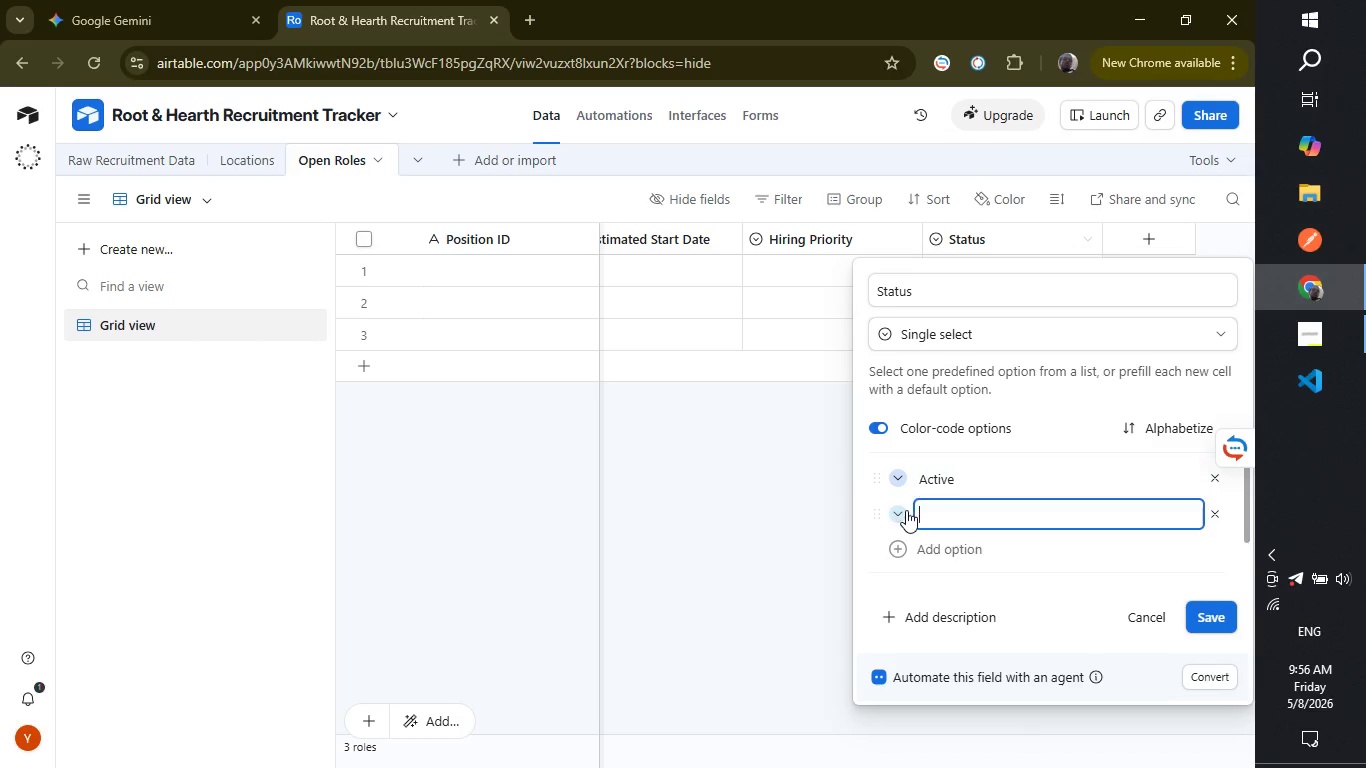 
key(Enter)
 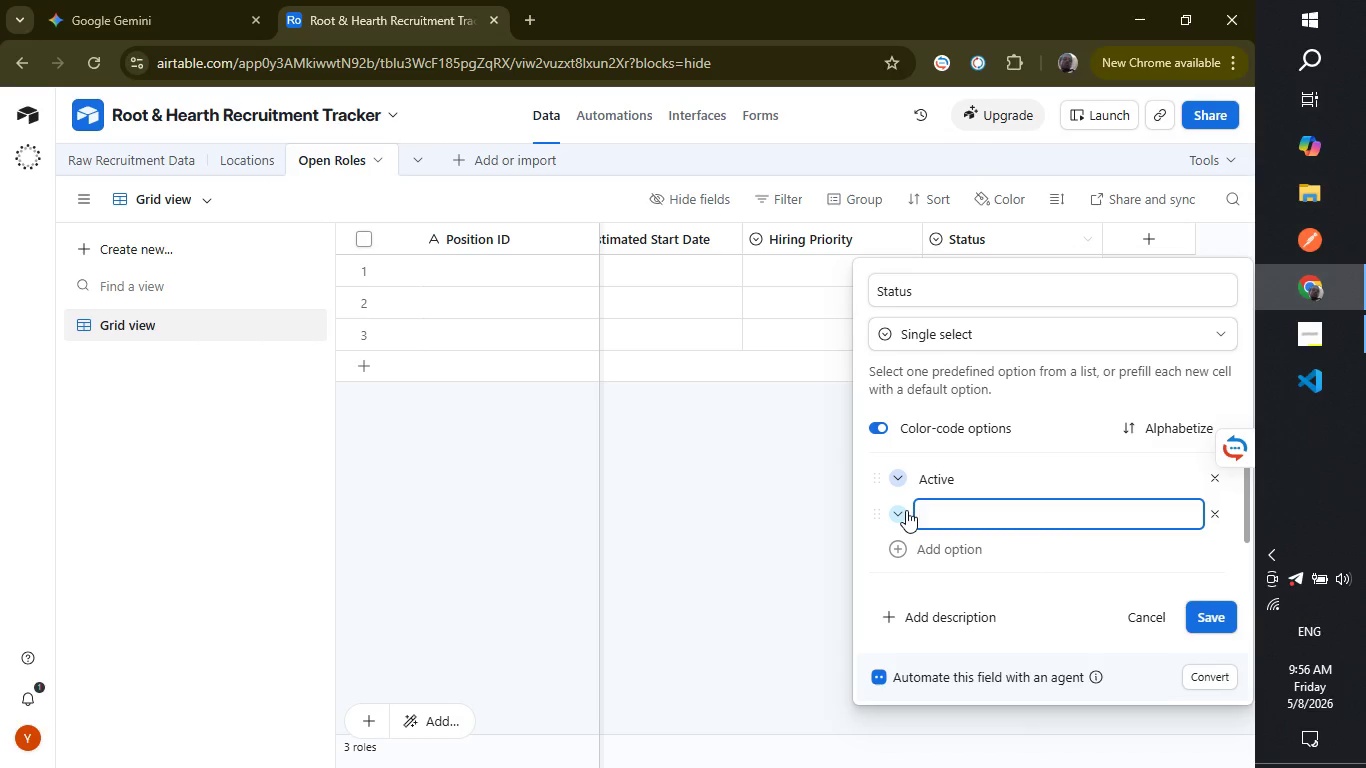 
type(Filled)
 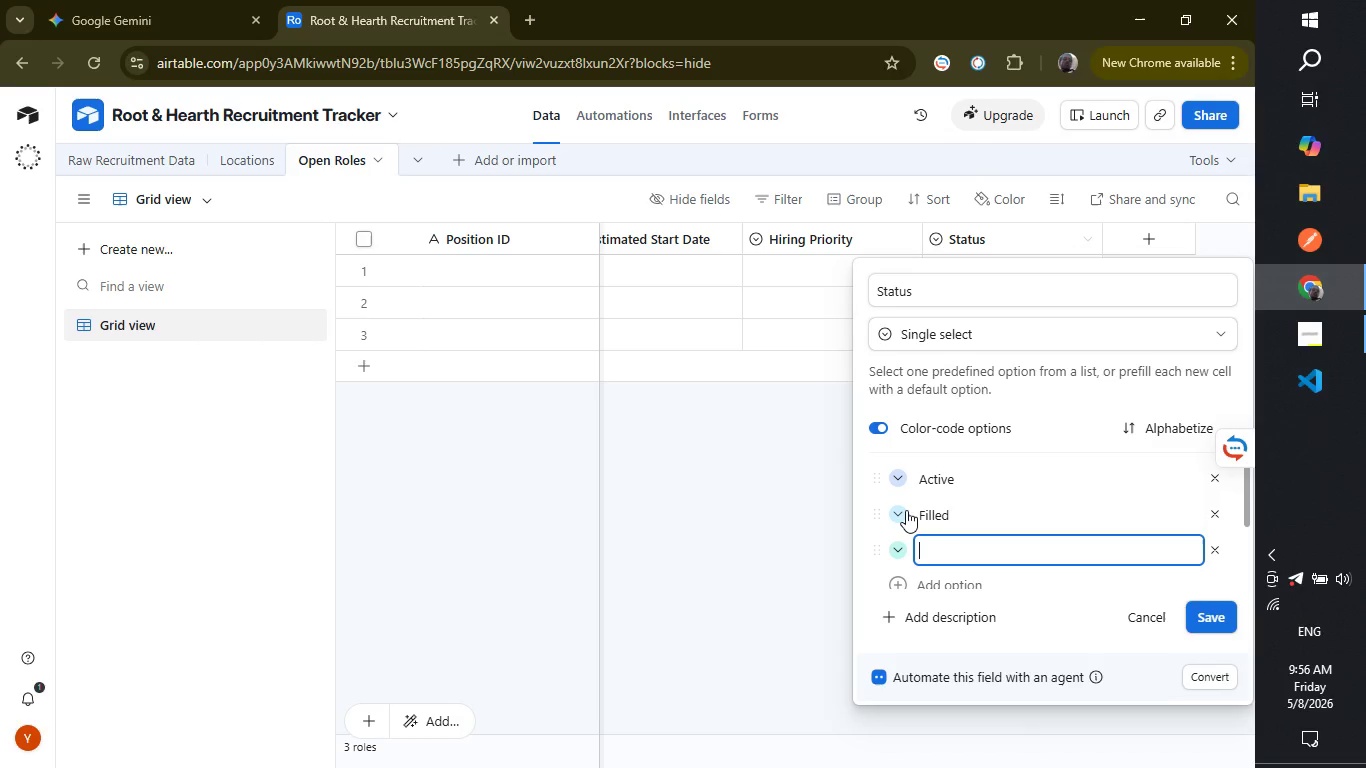 
key(Enter)
 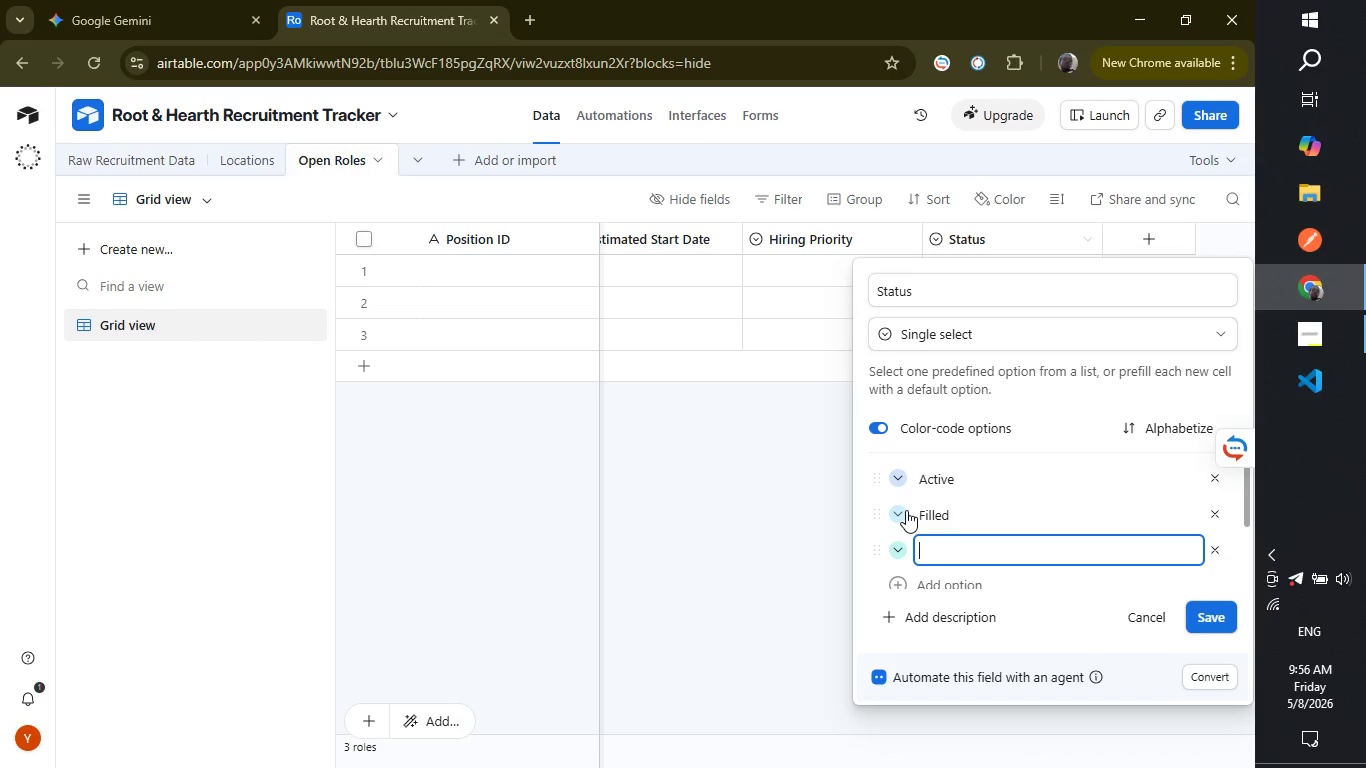 
type(On Hold)
 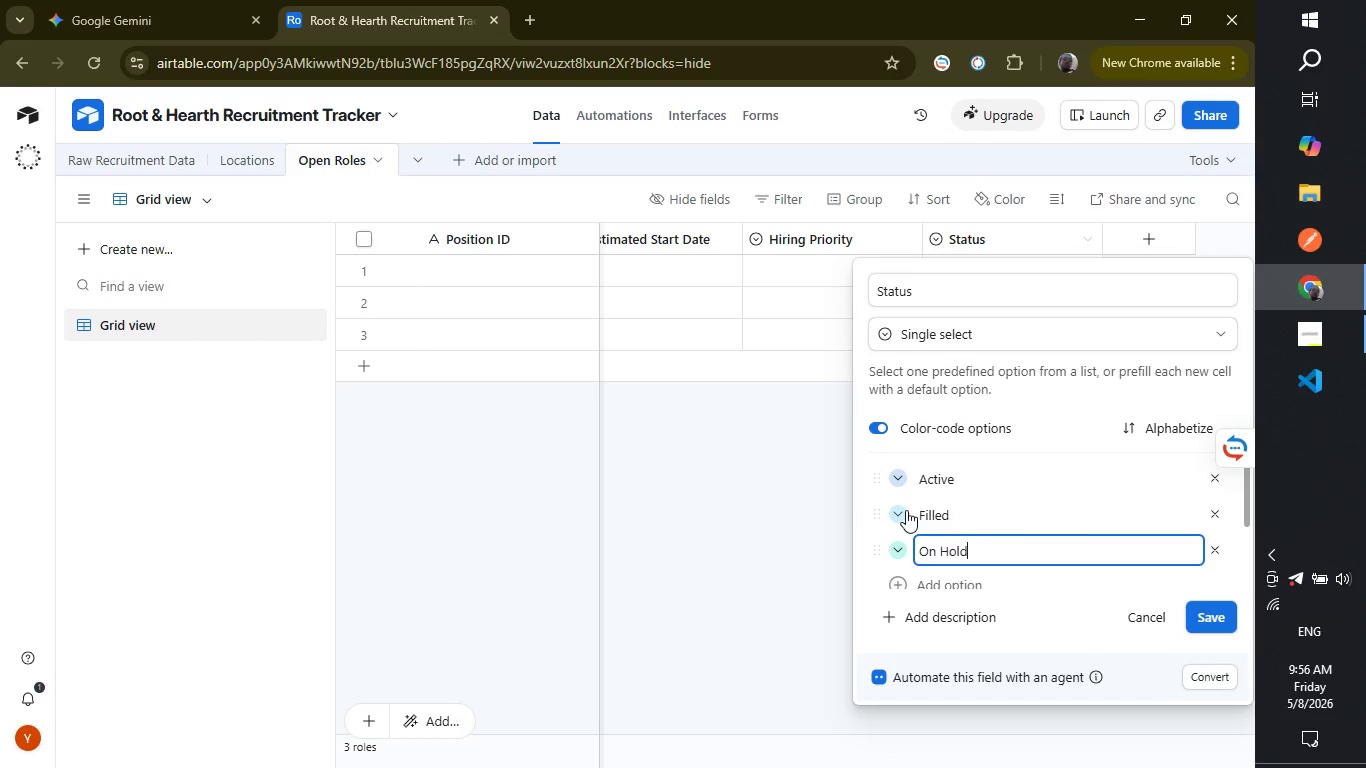 
key(Enter)
 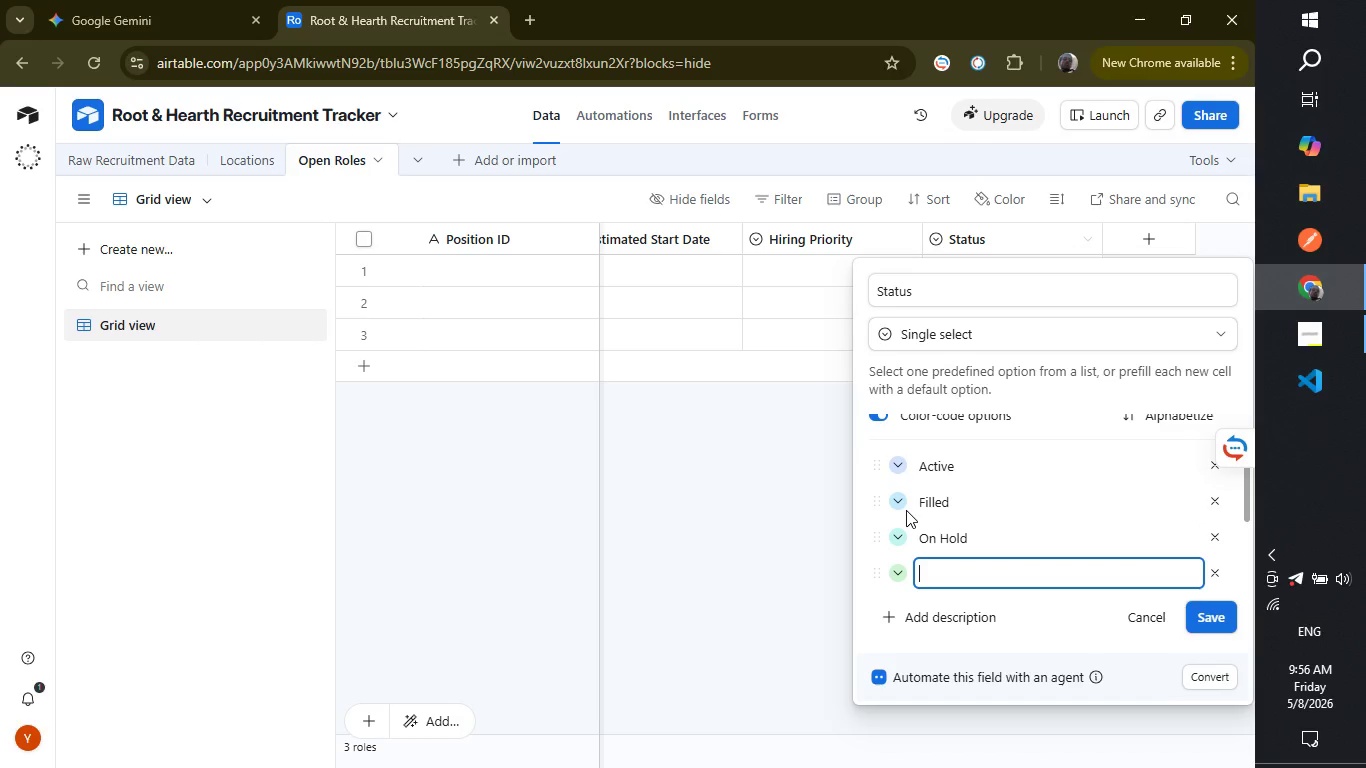 
type(Cancelled)
 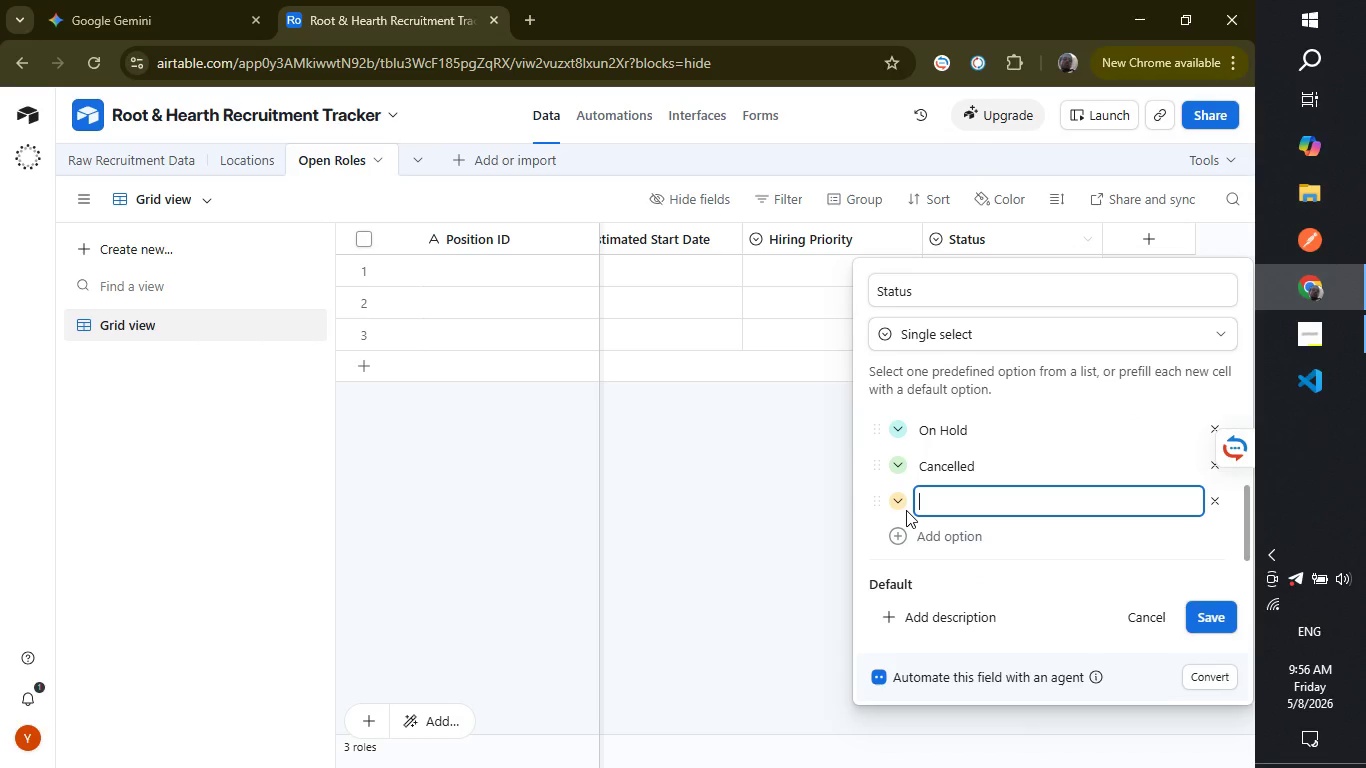 
key(Enter)
 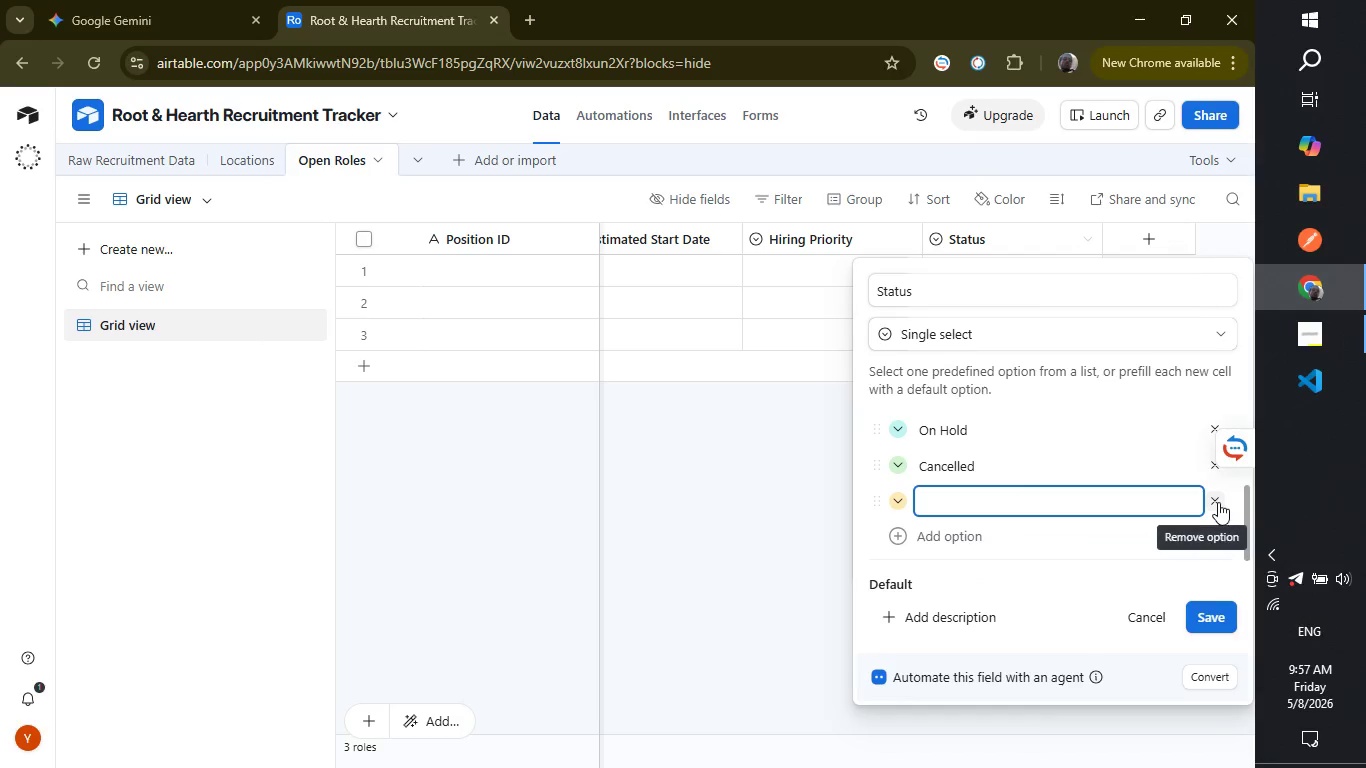 
left_click([1218, 502])
 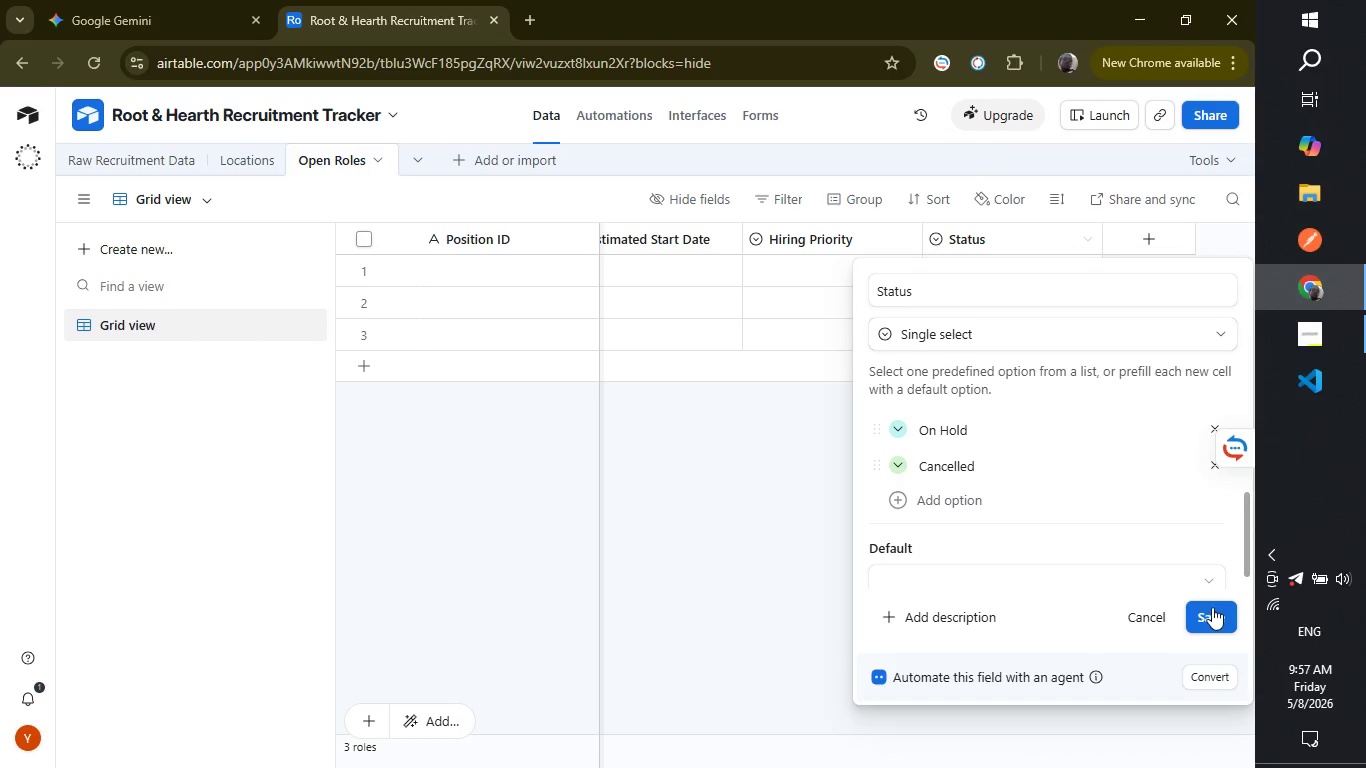 
left_click([1211, 614])
 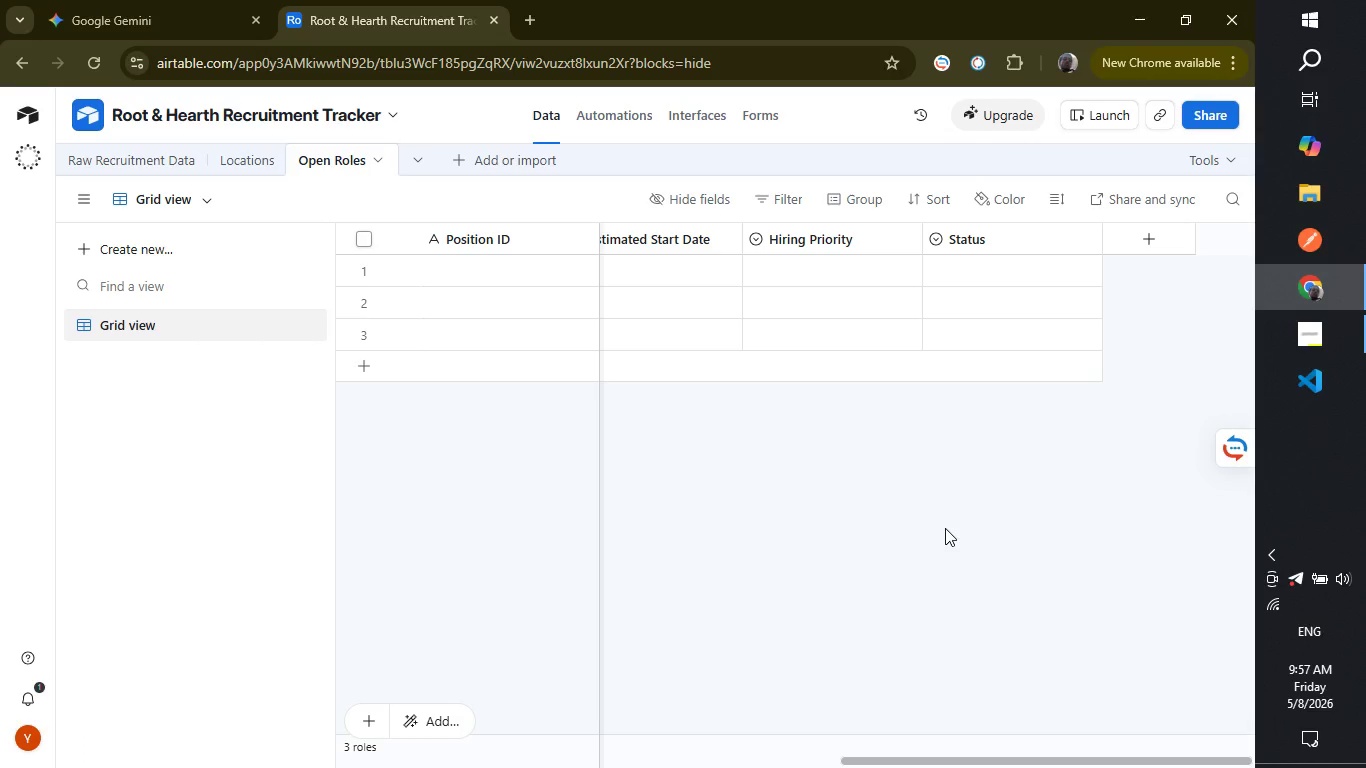 
wait(15.08)
 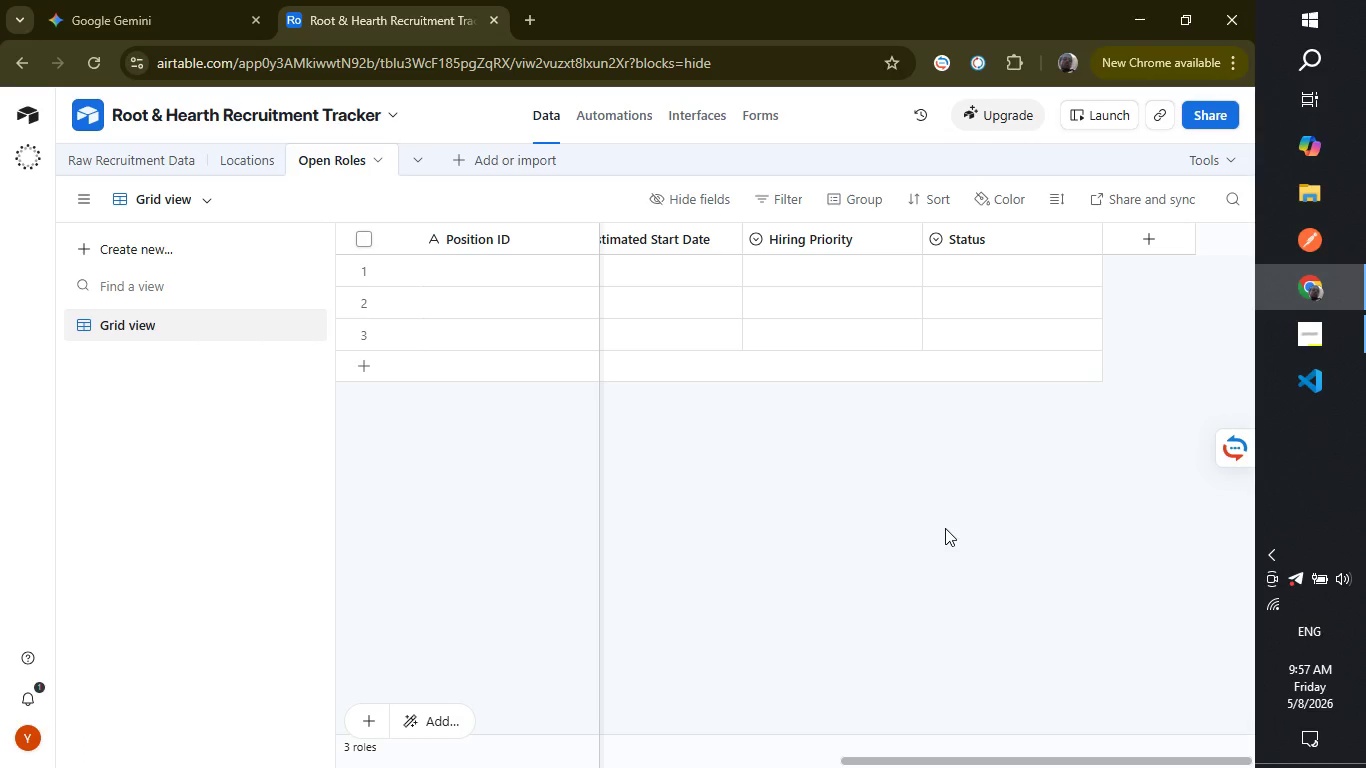 
left_click_drag(start_coordinate=[935, 759], to_coordinate=[347, 764])
 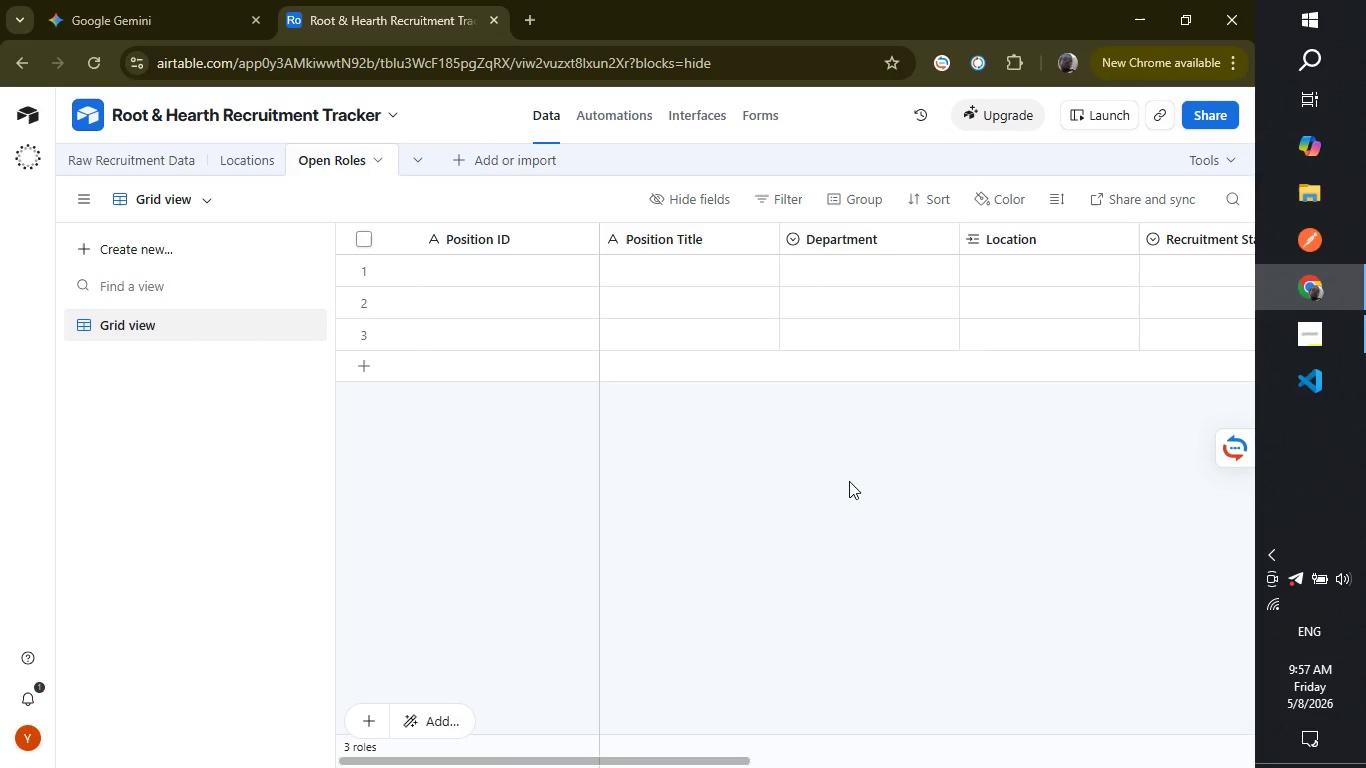 
mouse_move([674, 388])
 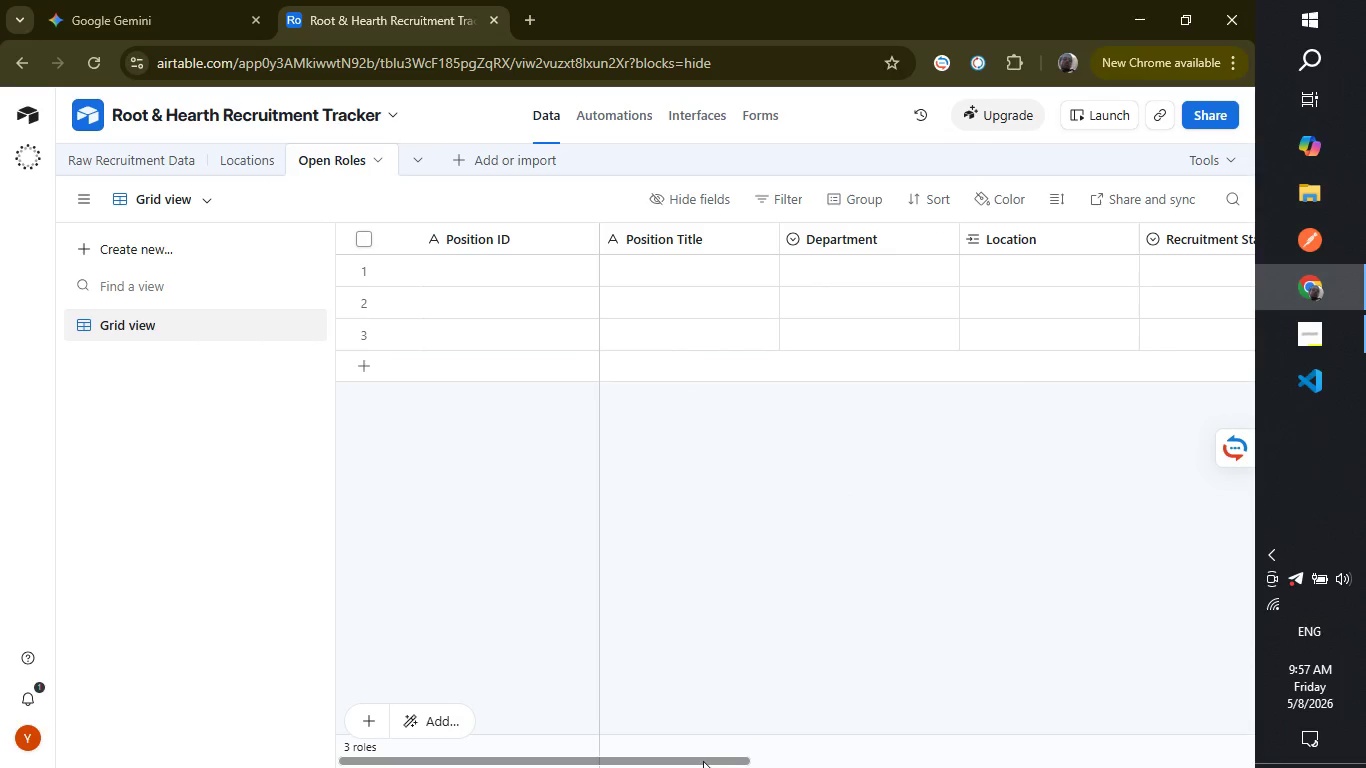 
left_click_drag(start_coordinate=[703, 761], to_coordinate=[608, 755])
 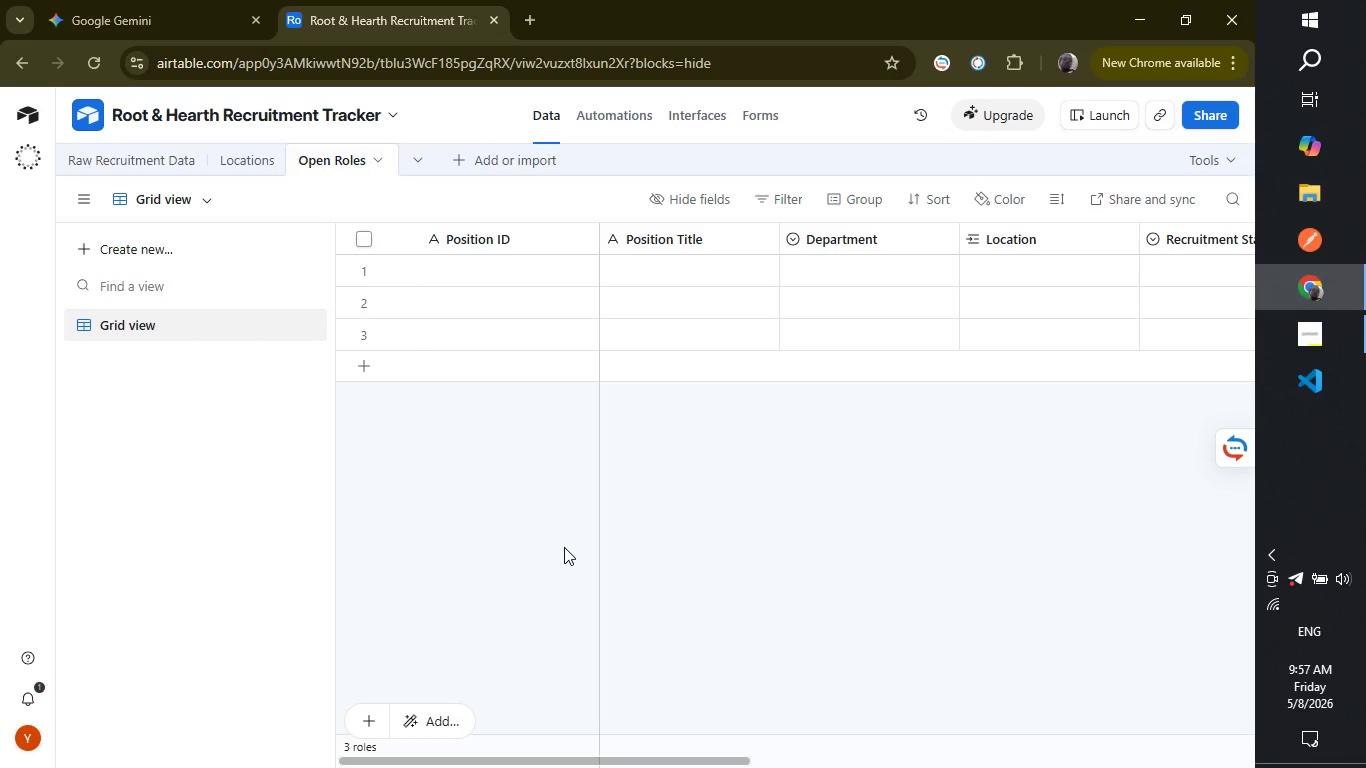 
wait(19.67)
 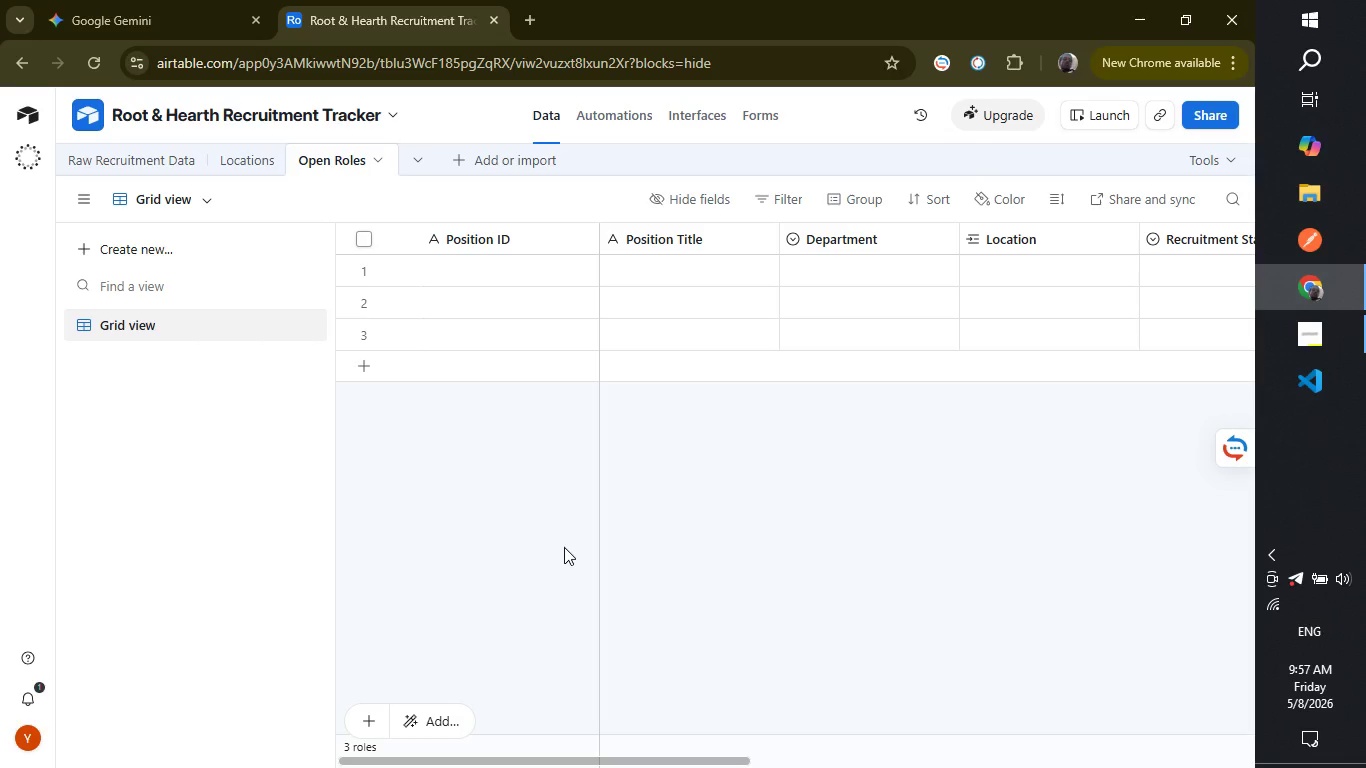 
left_click([458, 164])
 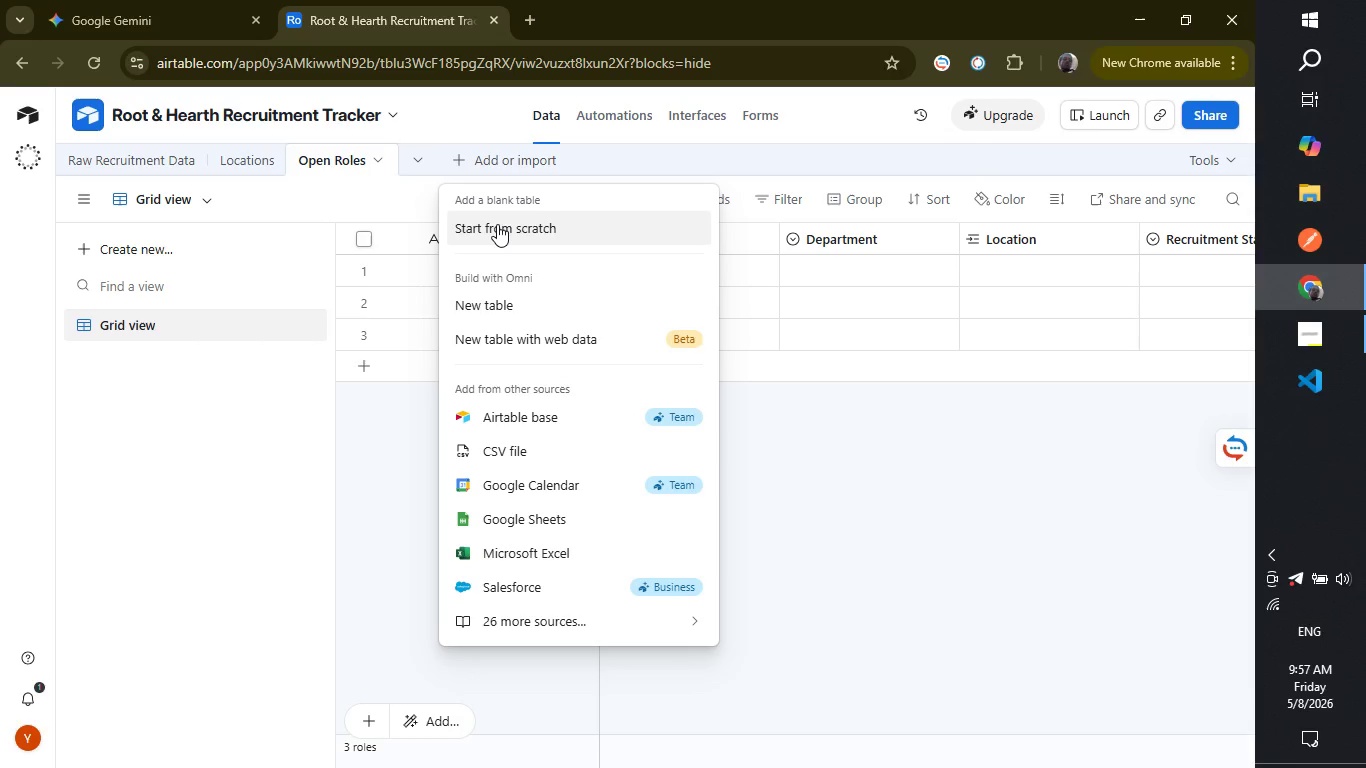 
left_click([497, 224])
 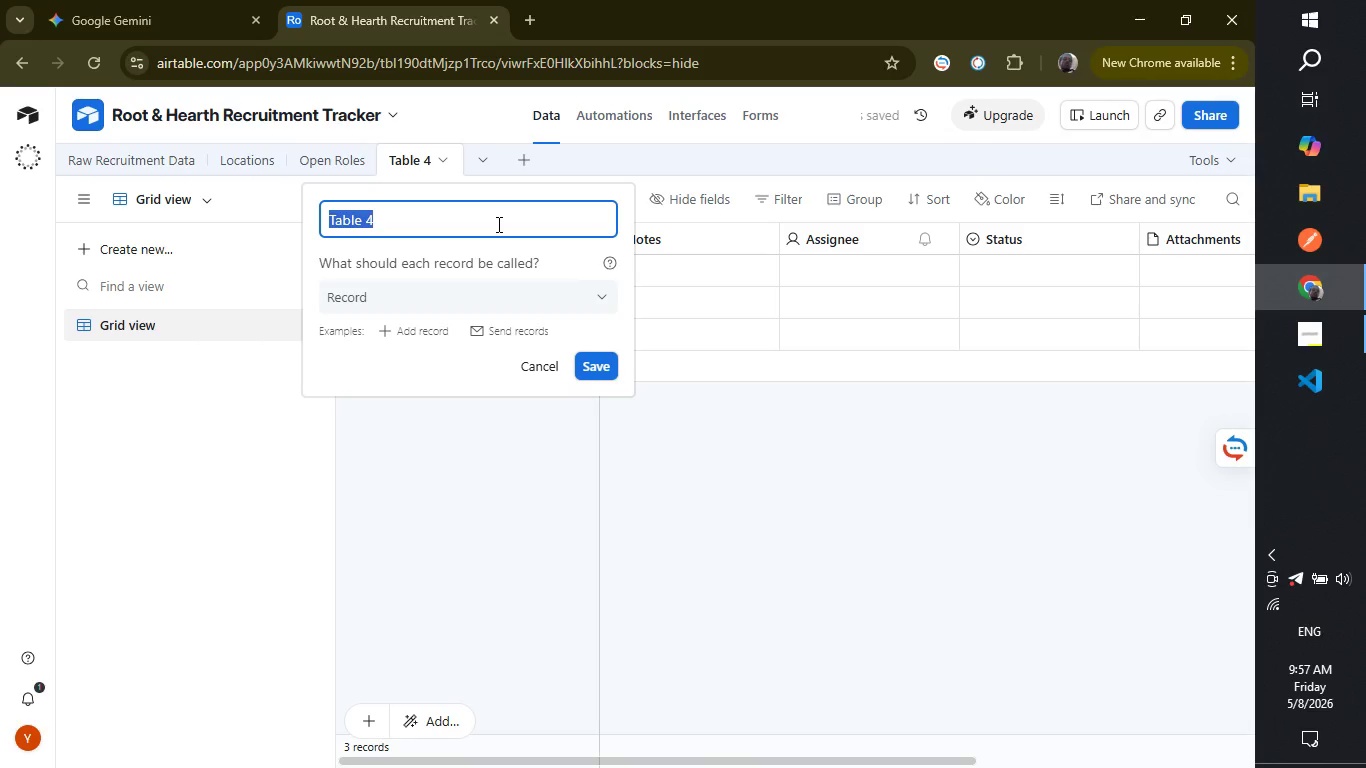 
type(Candidates)
 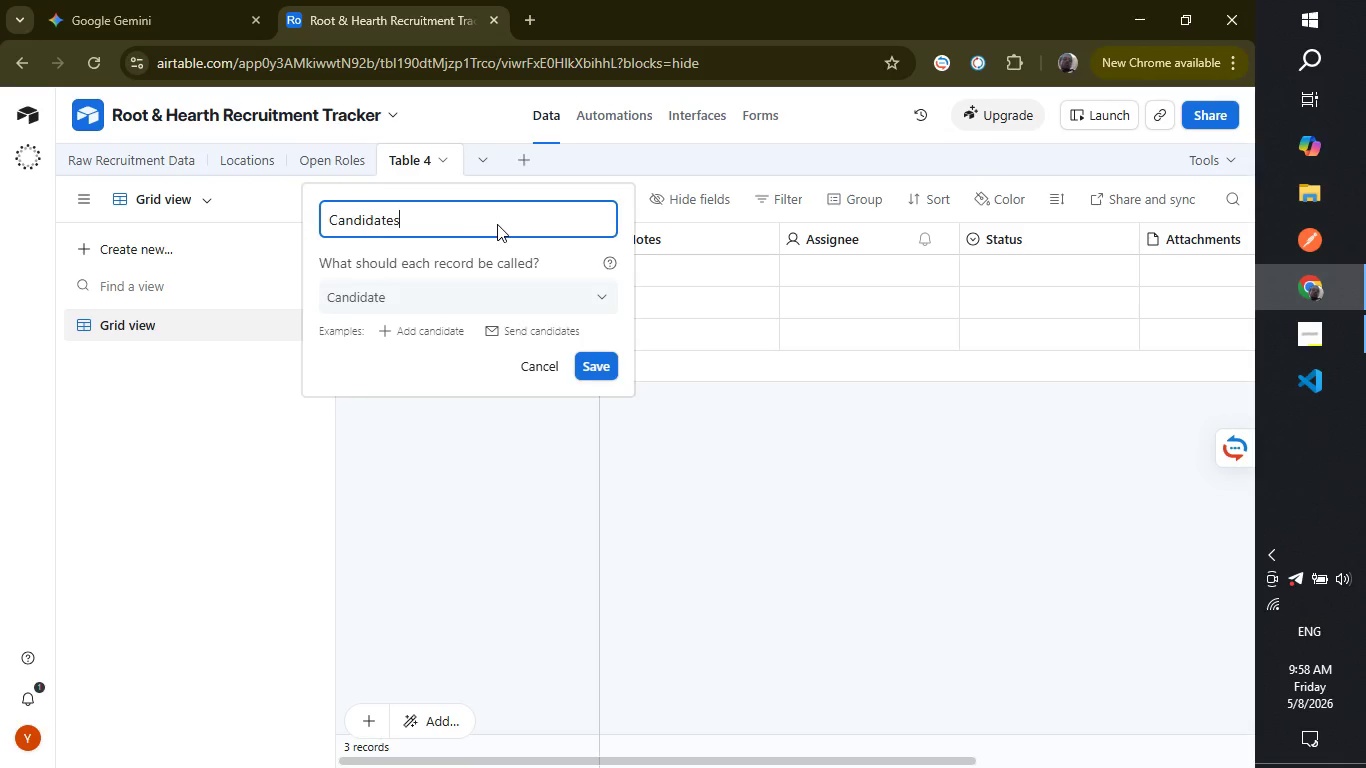 
key(Enter)
 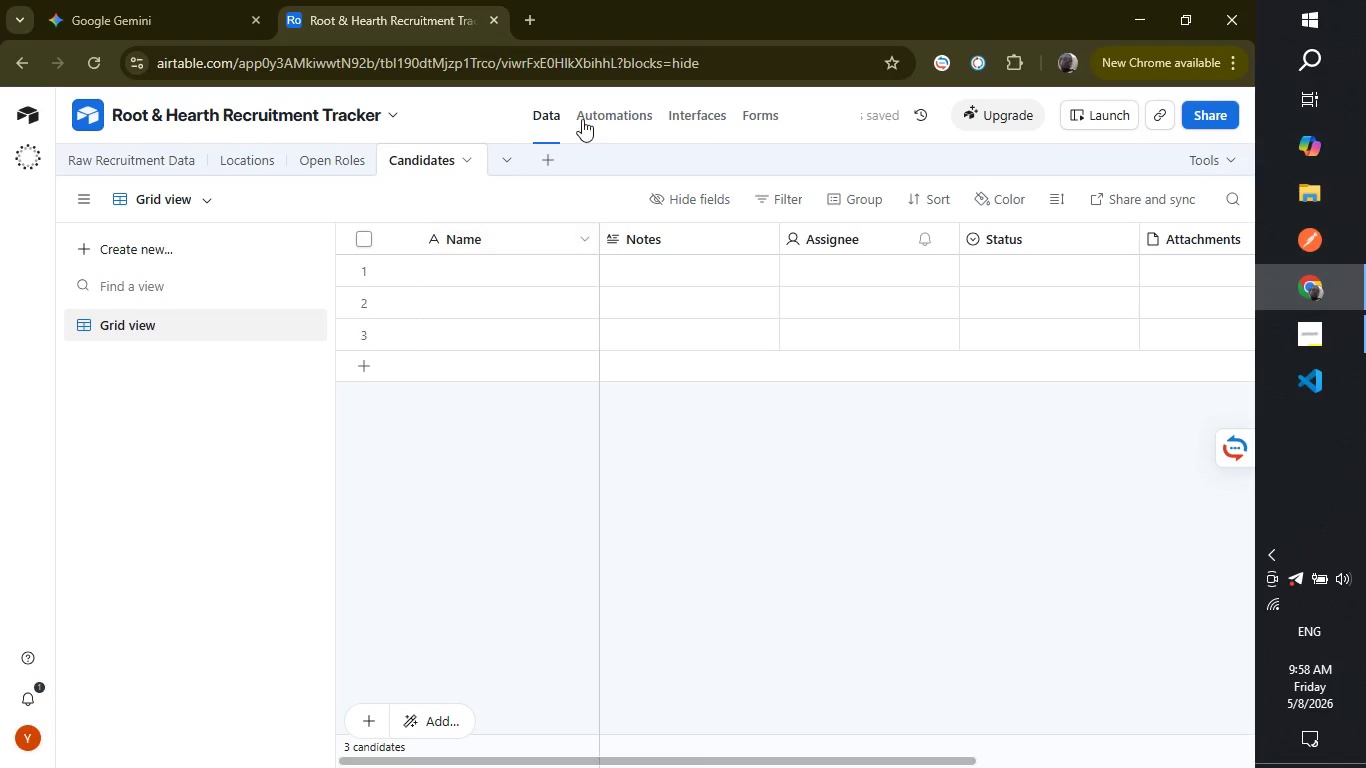 
wait(6.89)
 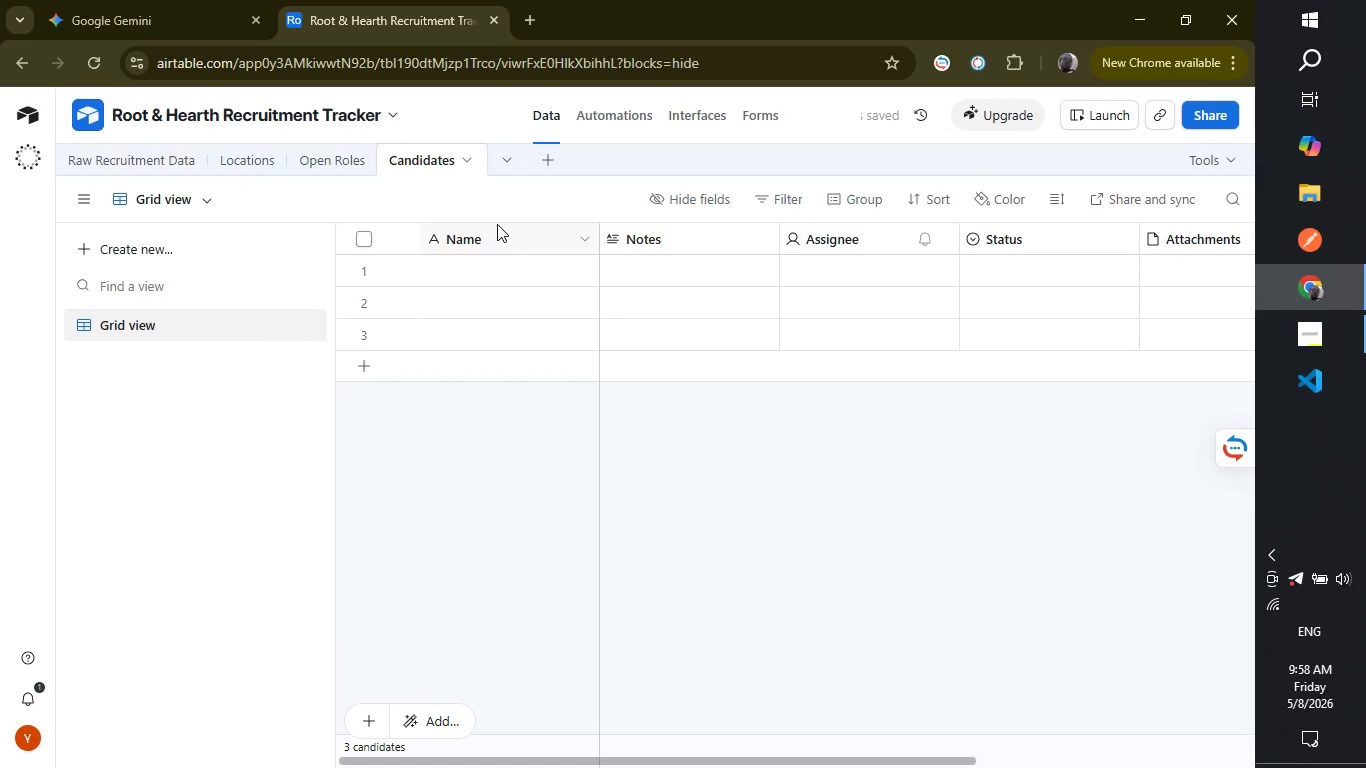 
right_click([1177, 239])
 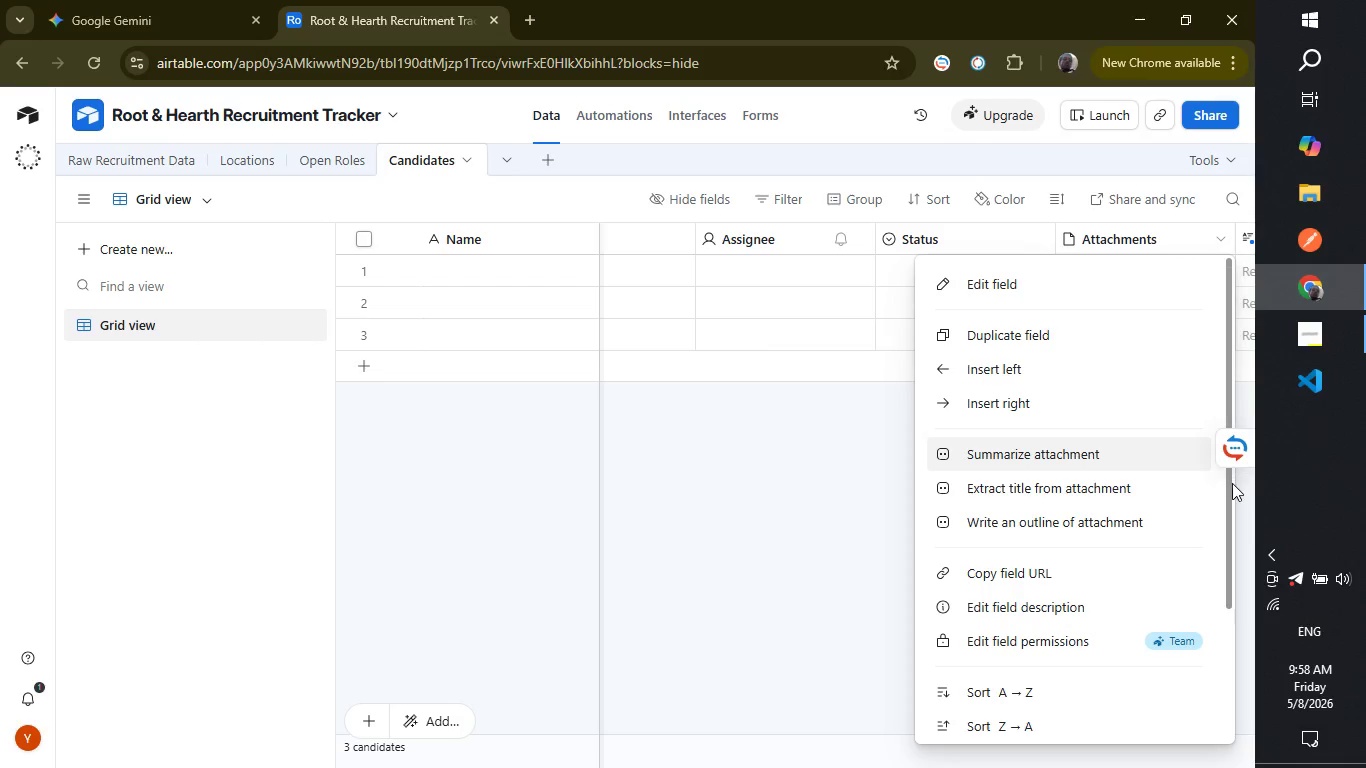 
left_click_drag(start_coordinate=[1232, 483], to_coordinate=[1223, 592])
 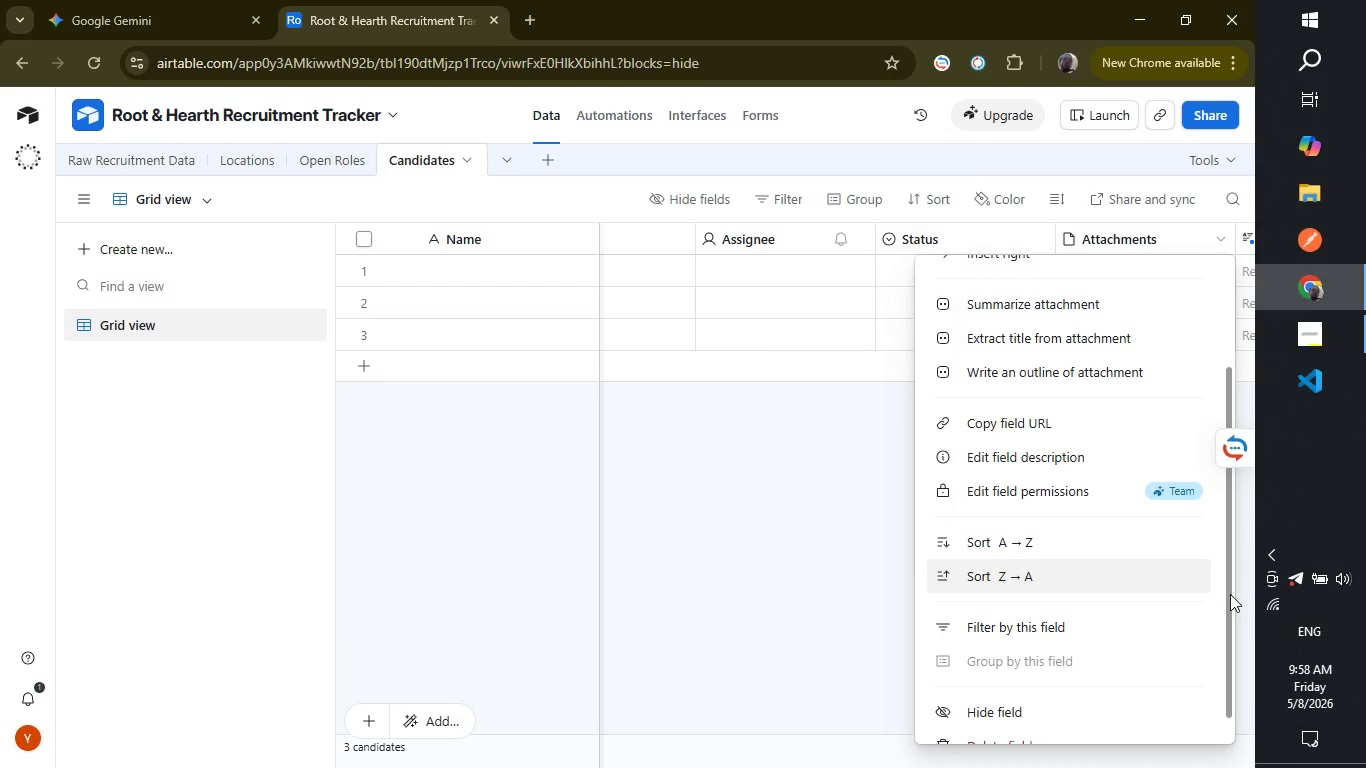 
left_click_drag(start_coordinate=[1230, 594], to_coordinate=[1216, 652])
 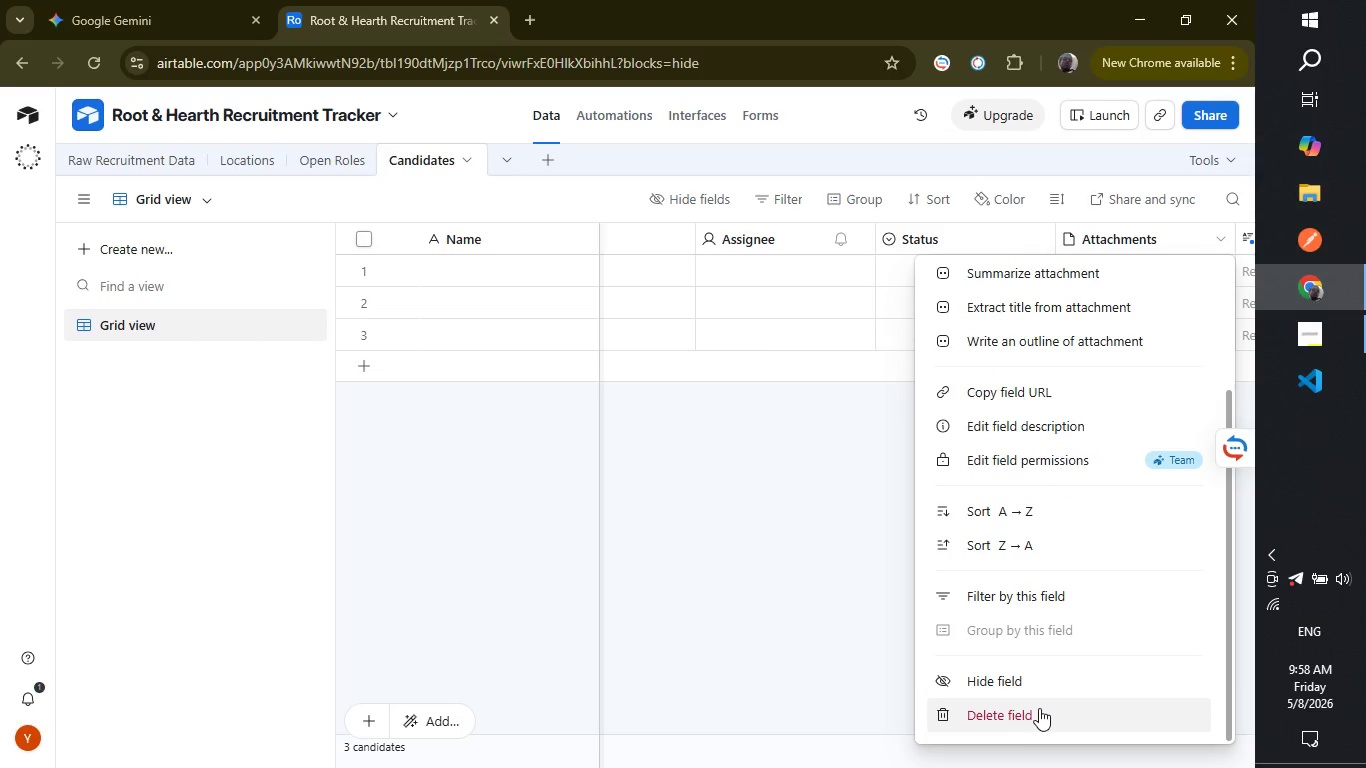 
left_click([1039, 708])
 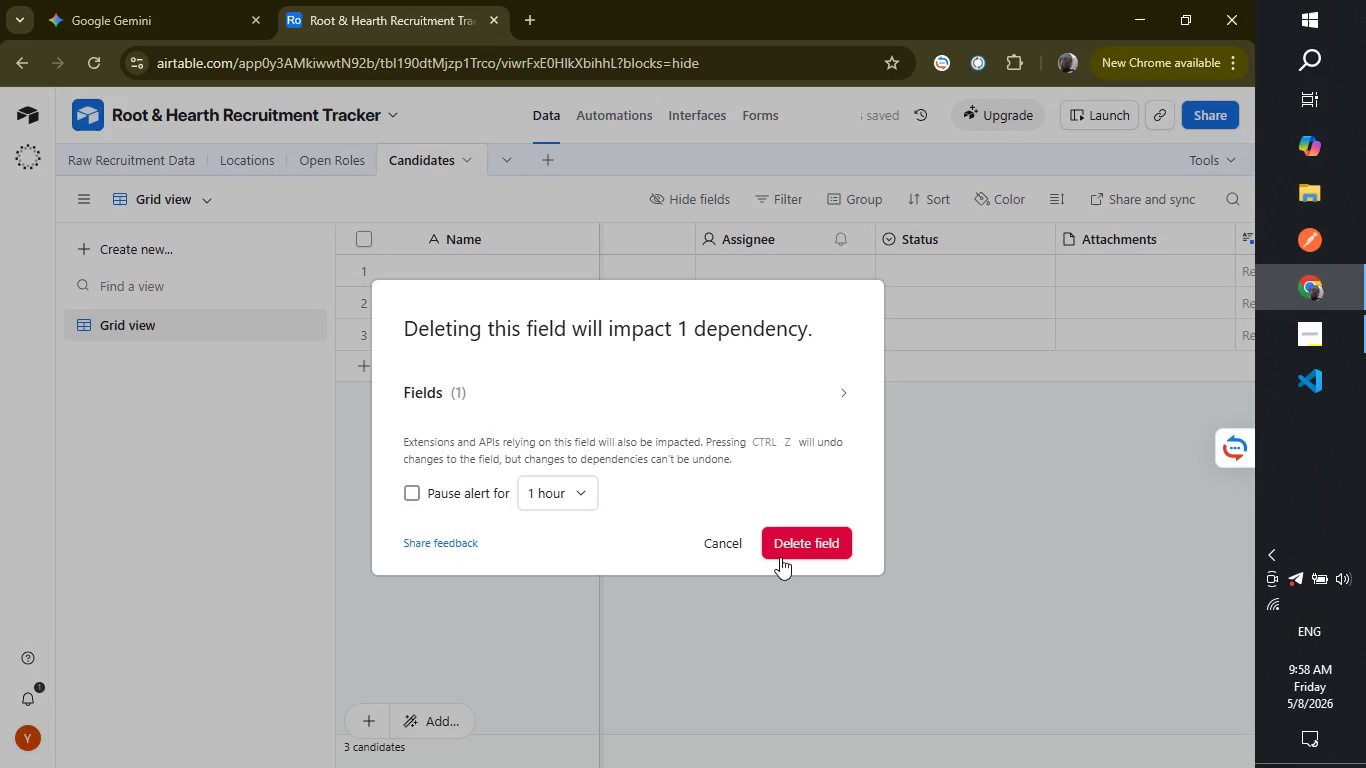 
left_click([794, 543])
 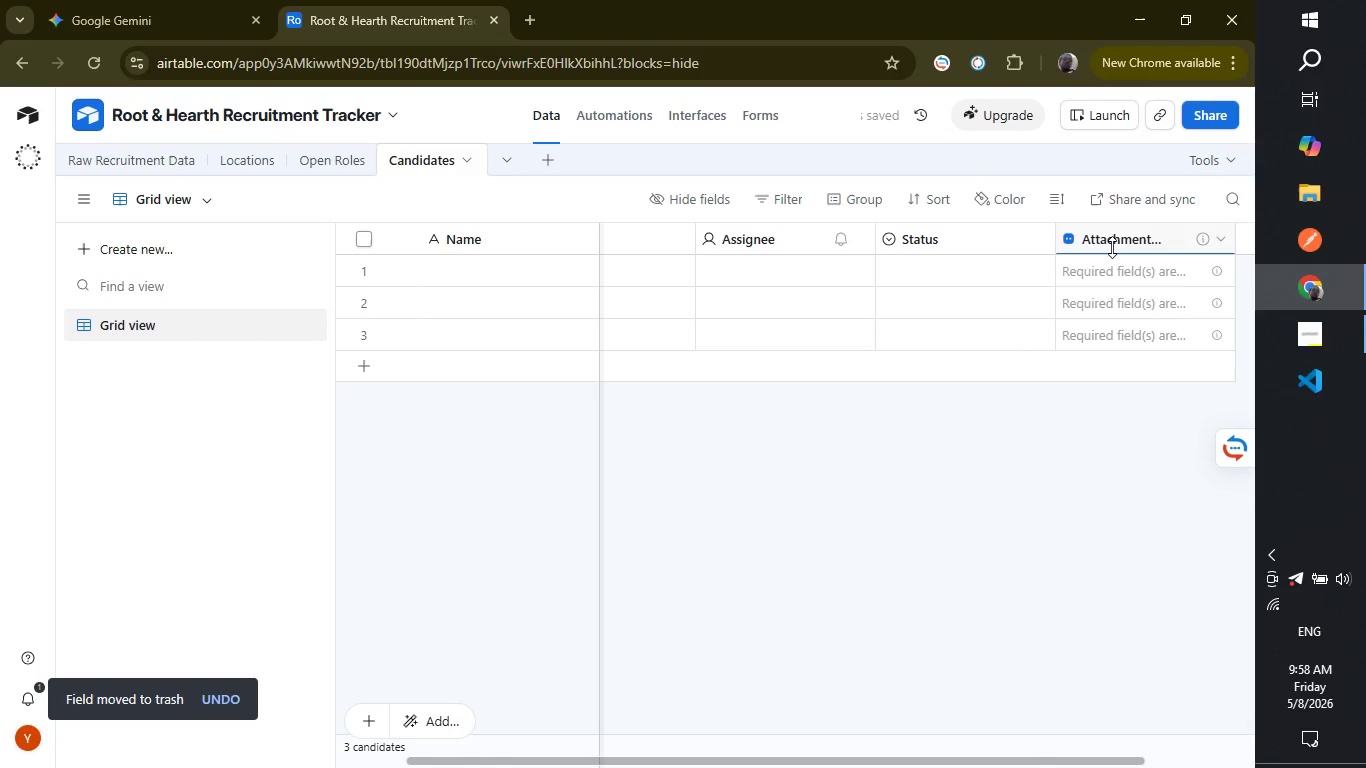 
right_click([1113, 247])
 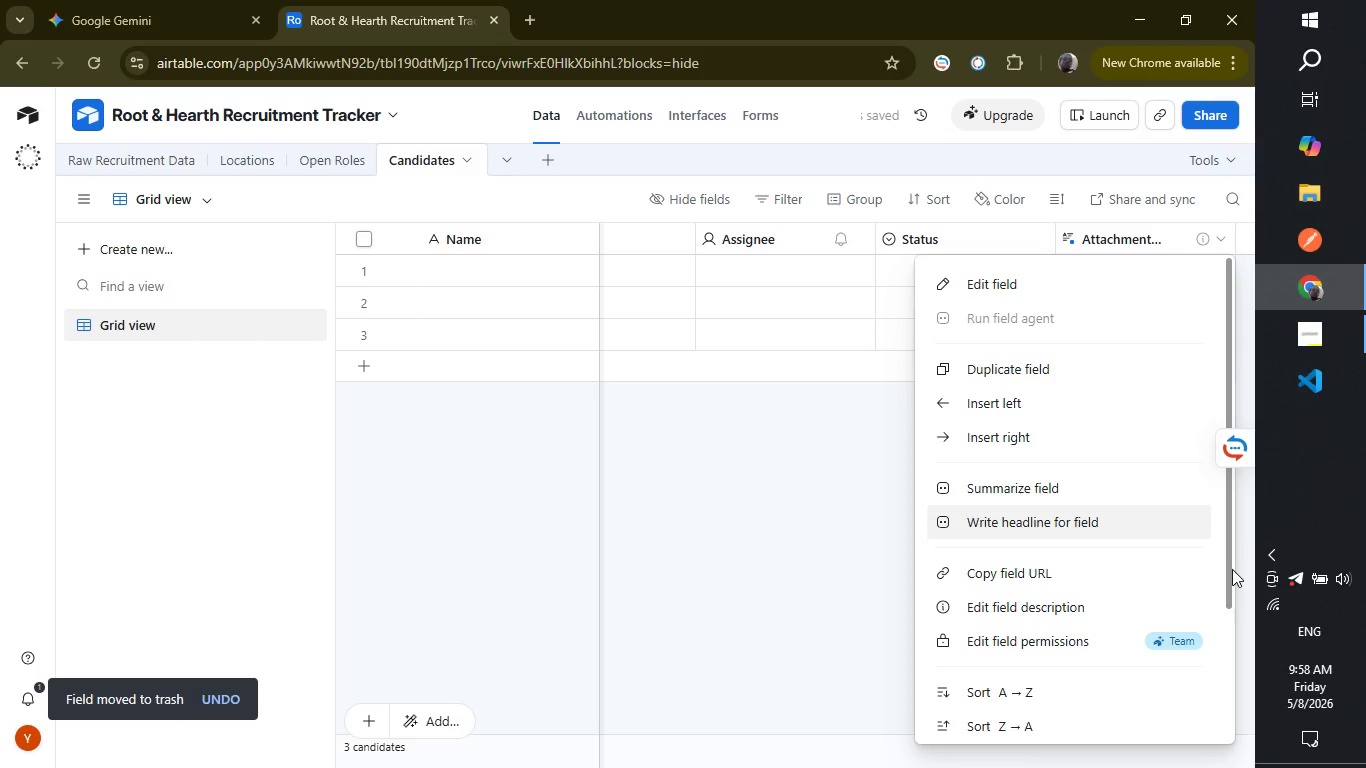 
left_click_drag(start_coordinate=[1230, 568], to_coordinate=[1226, 684])
 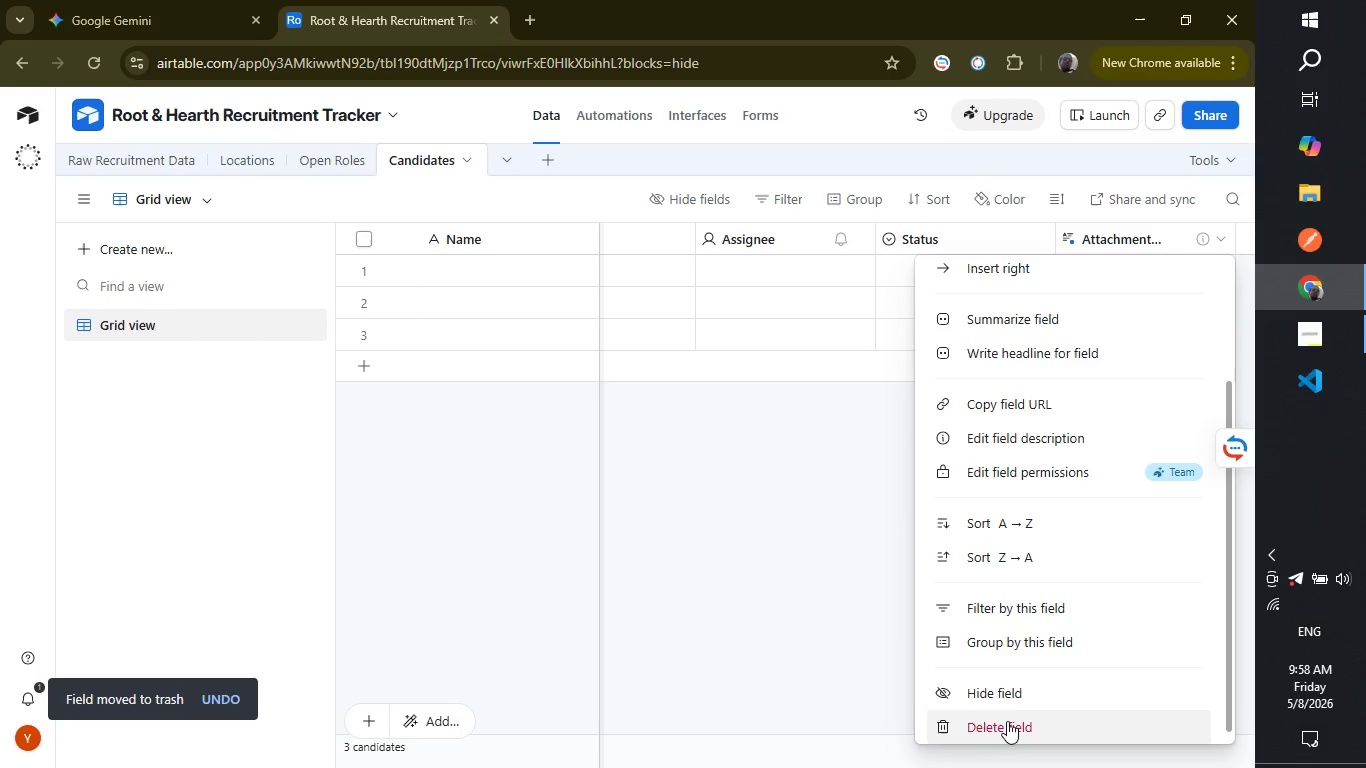 
left_click([1008, 718])
 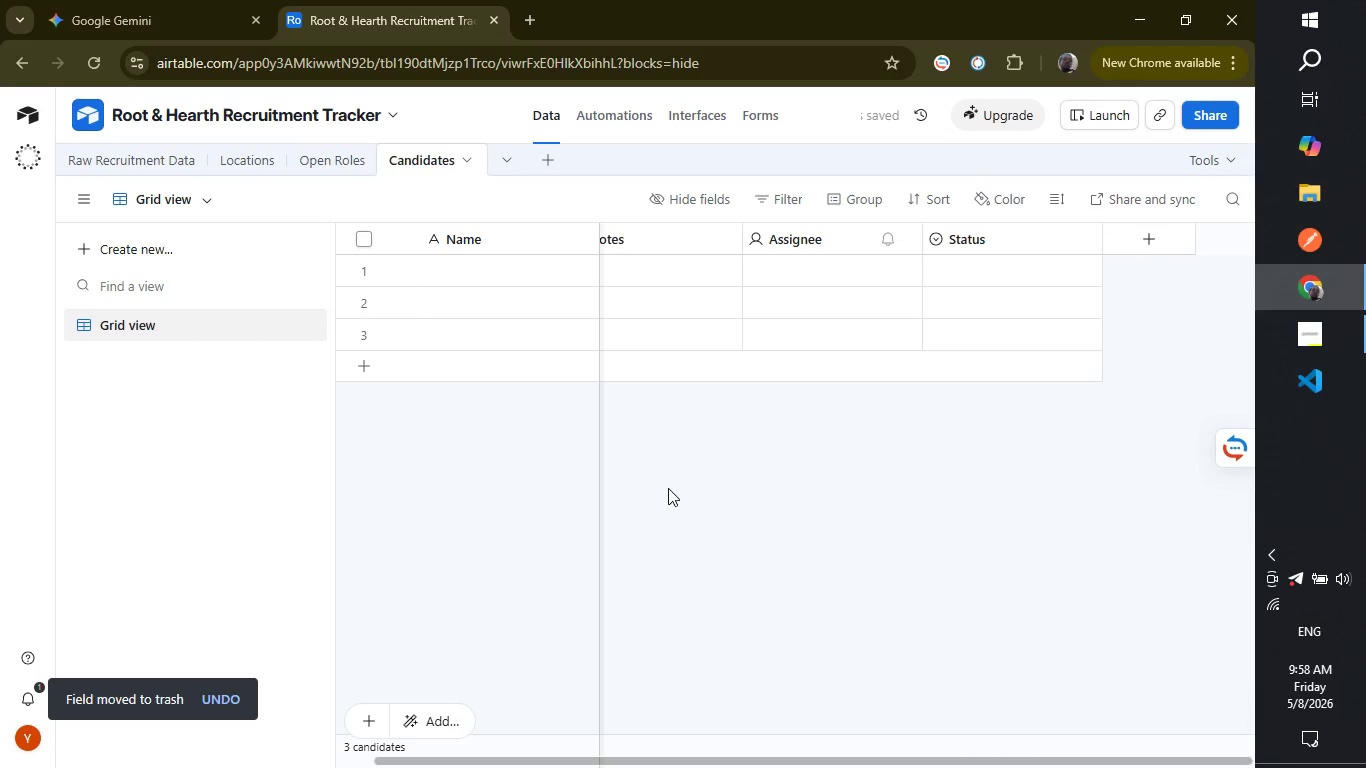 
mouse_move([481, 277])
 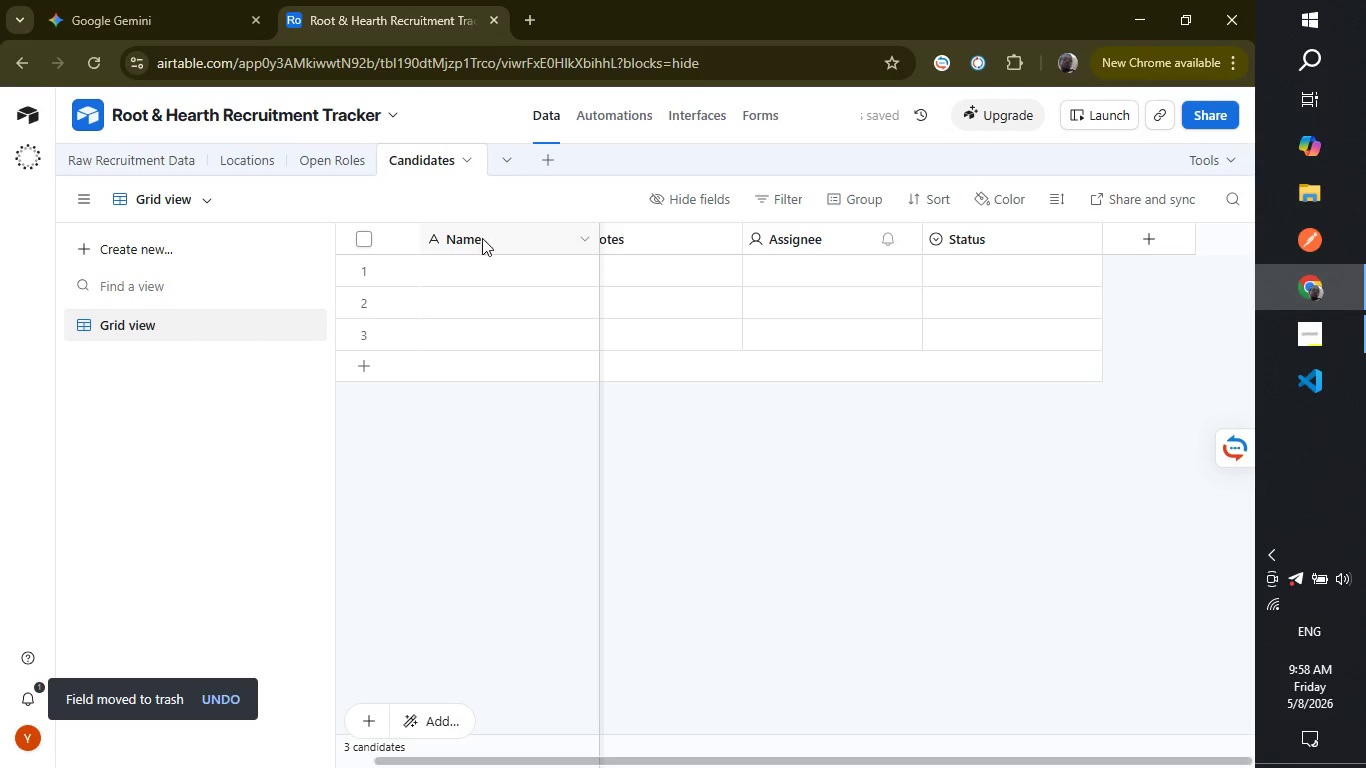 
double_click([482, 242])
 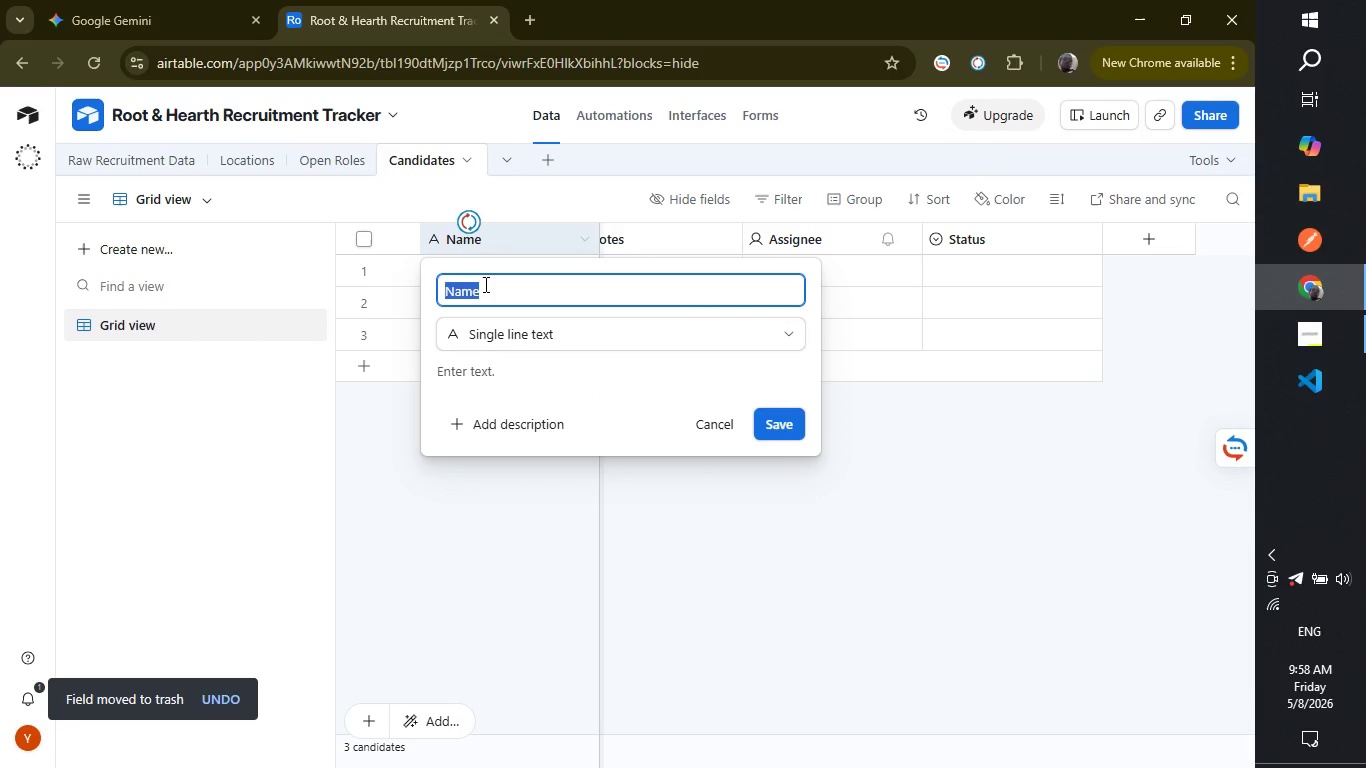 
type(Candidate Name)
 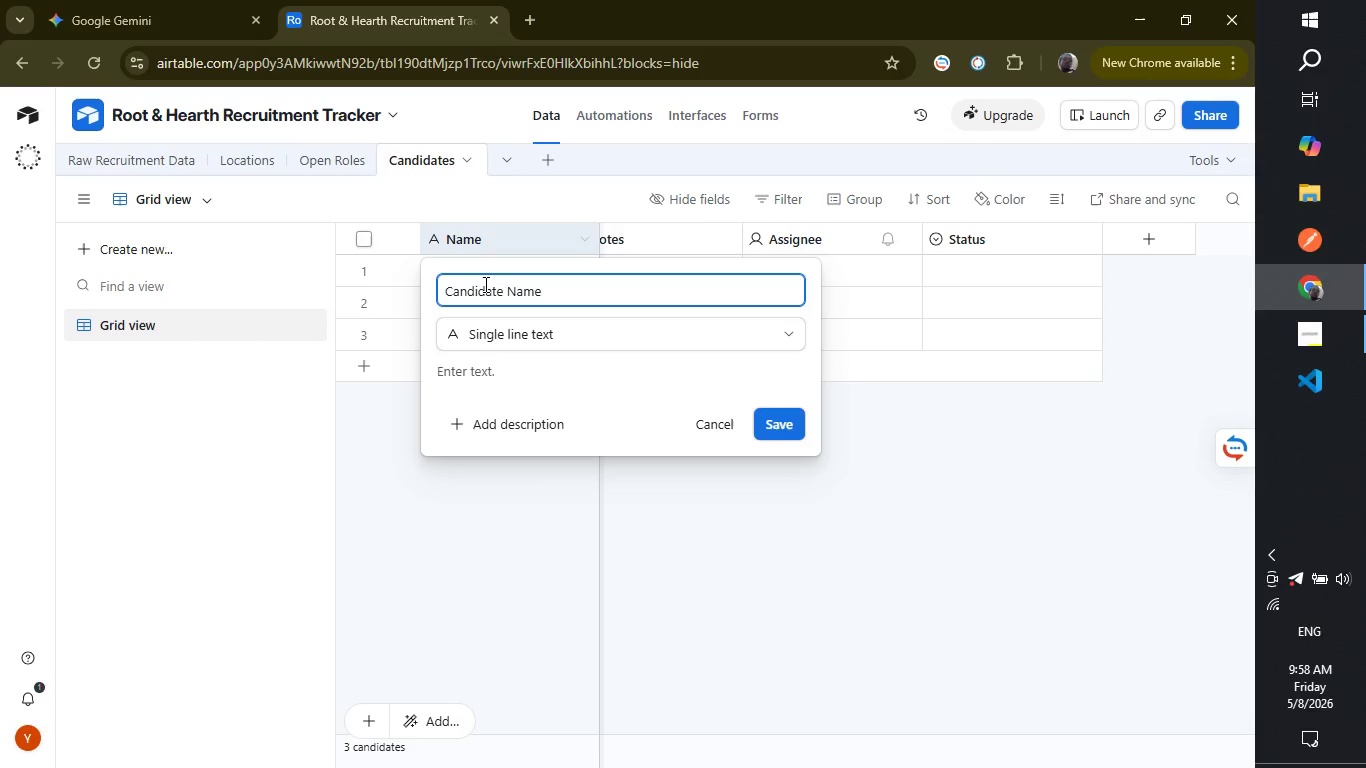 
wait(5.17)
 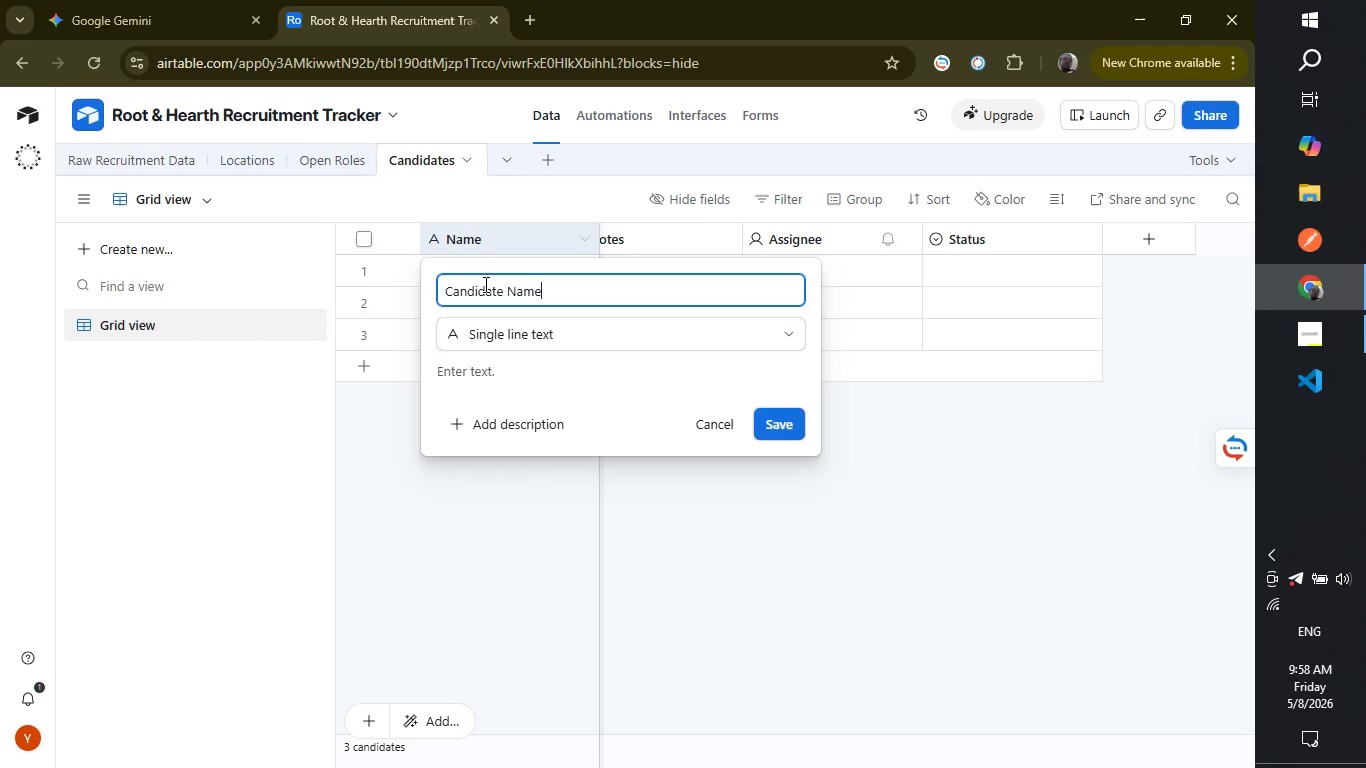 
key(Enter)
 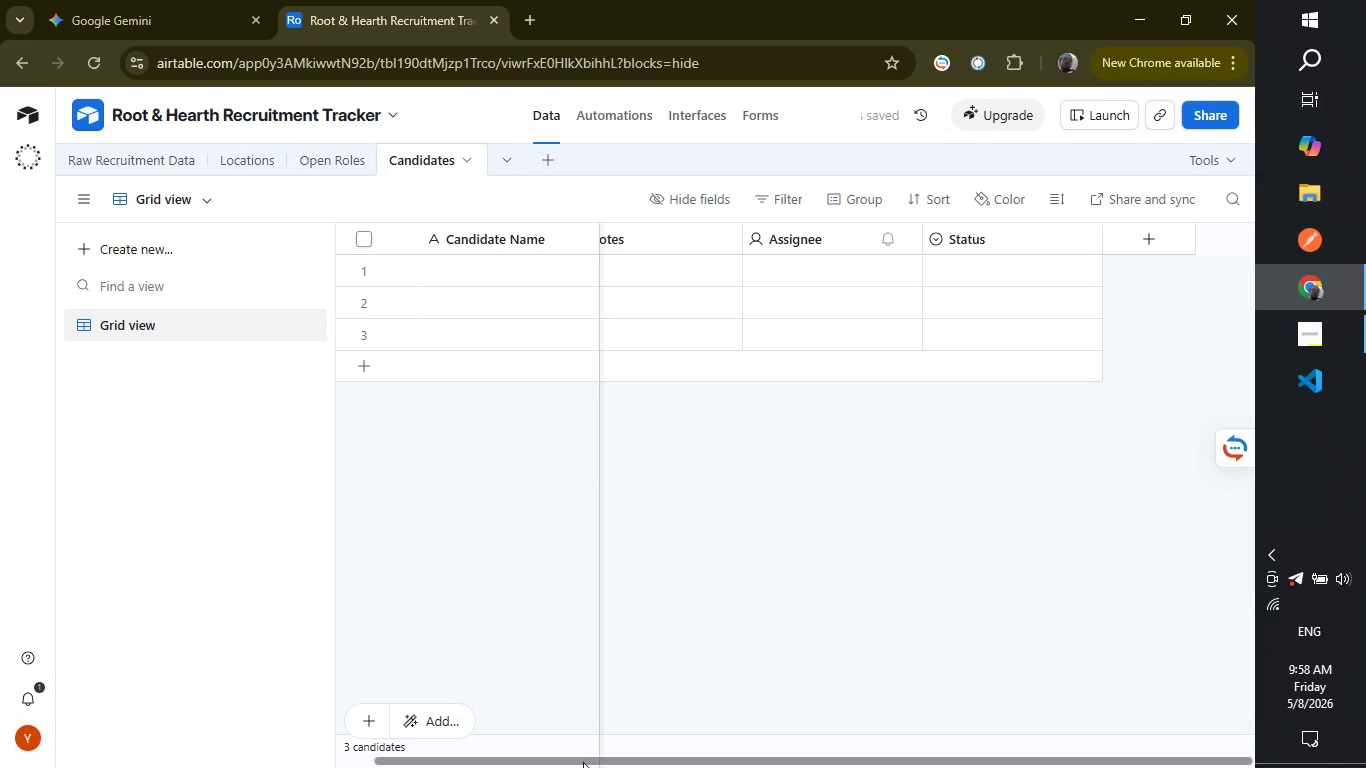 
left_click_drag(start_coordinate=[583, 762], to_coordinate=[511, 767])
 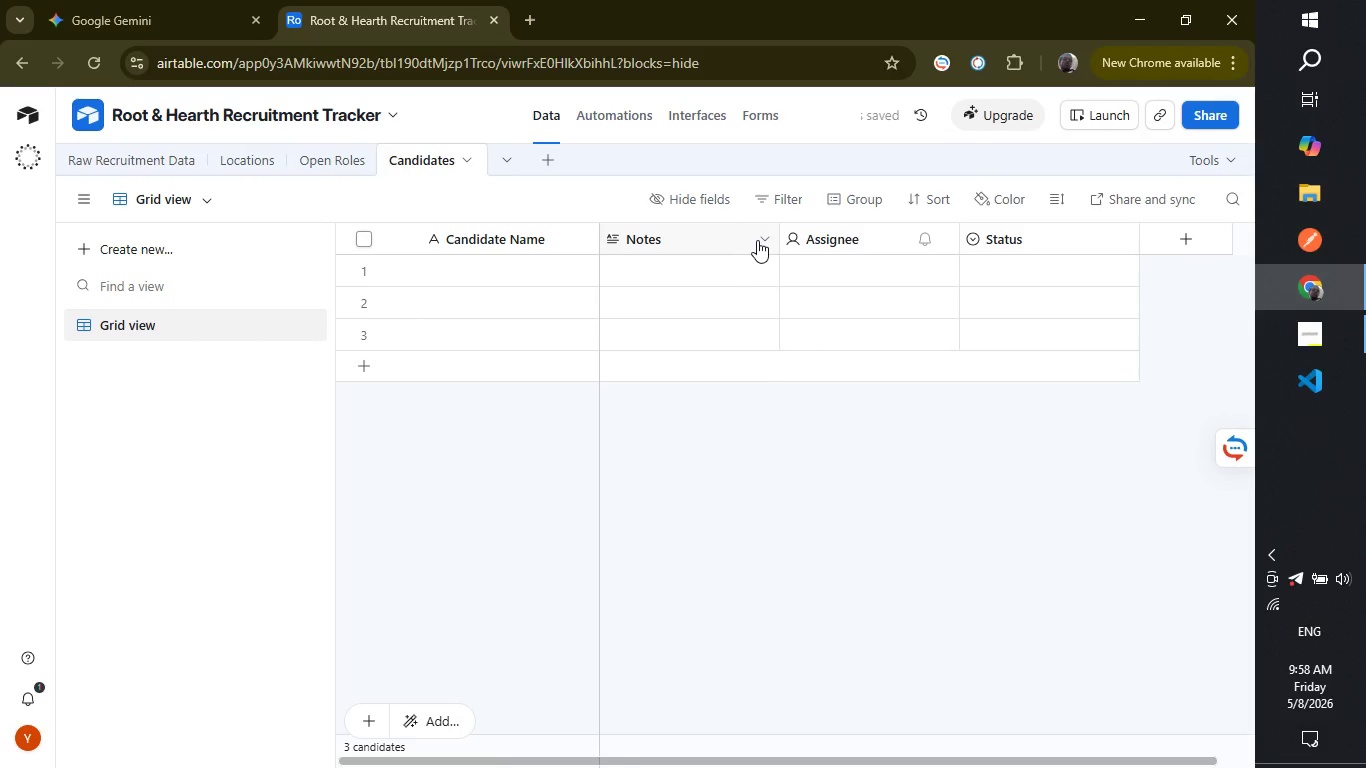 
double_click([757, 240])
 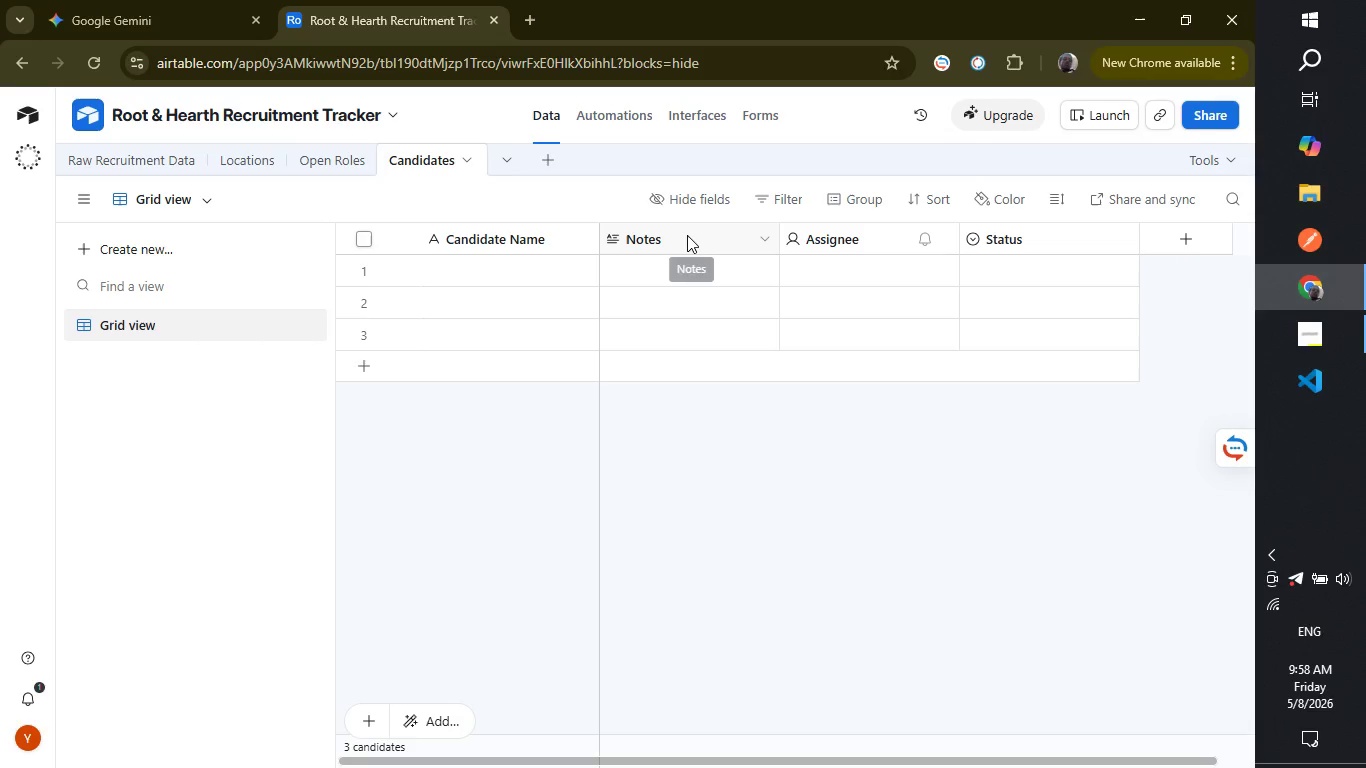 
double_click([687, 235])
 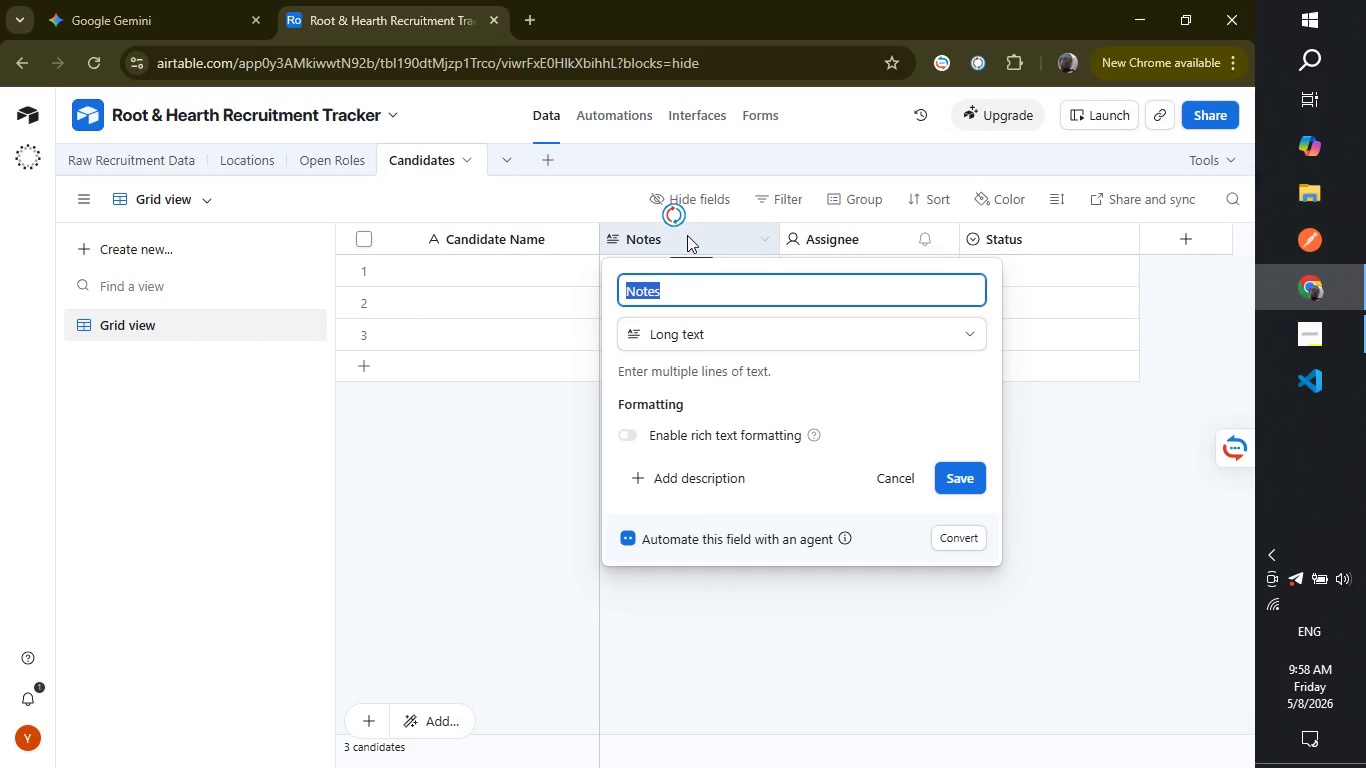 
type(Applied Role)
 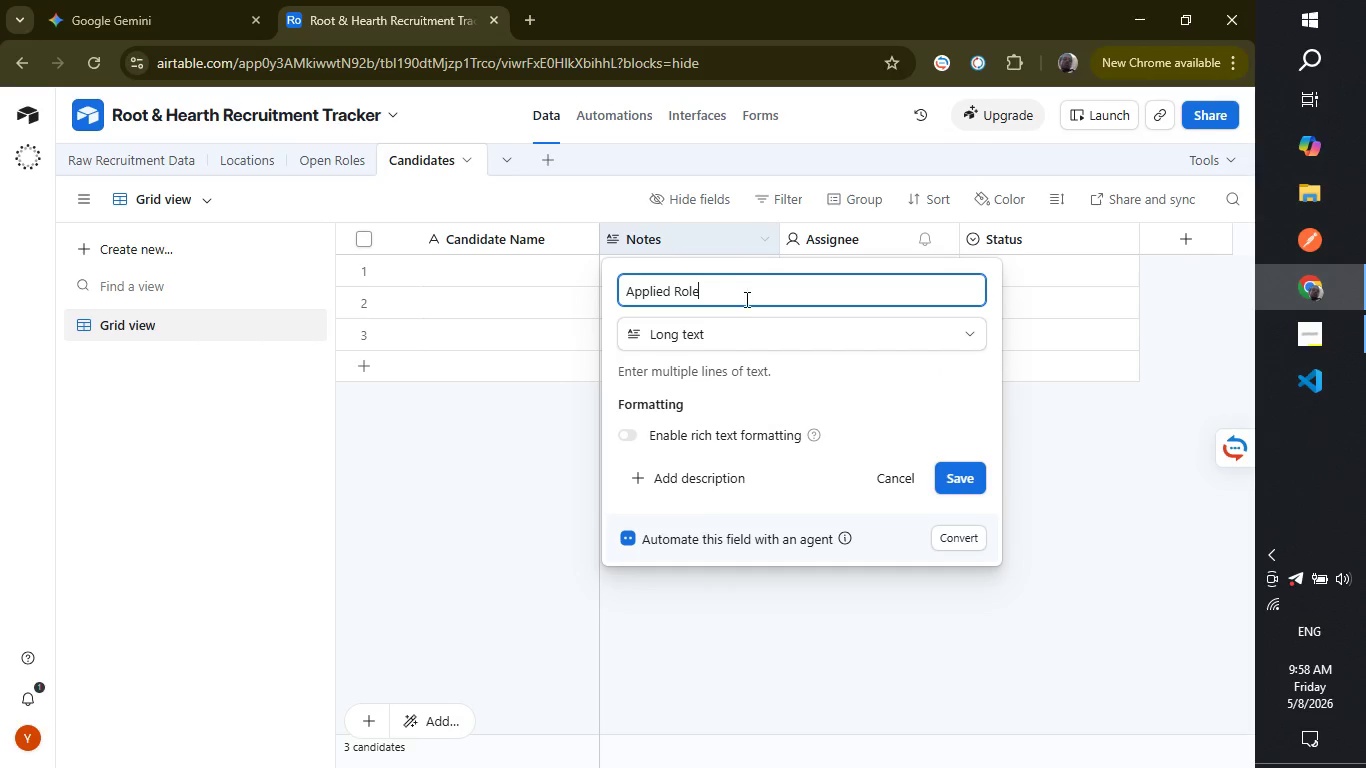 
left_click([750, 340])
 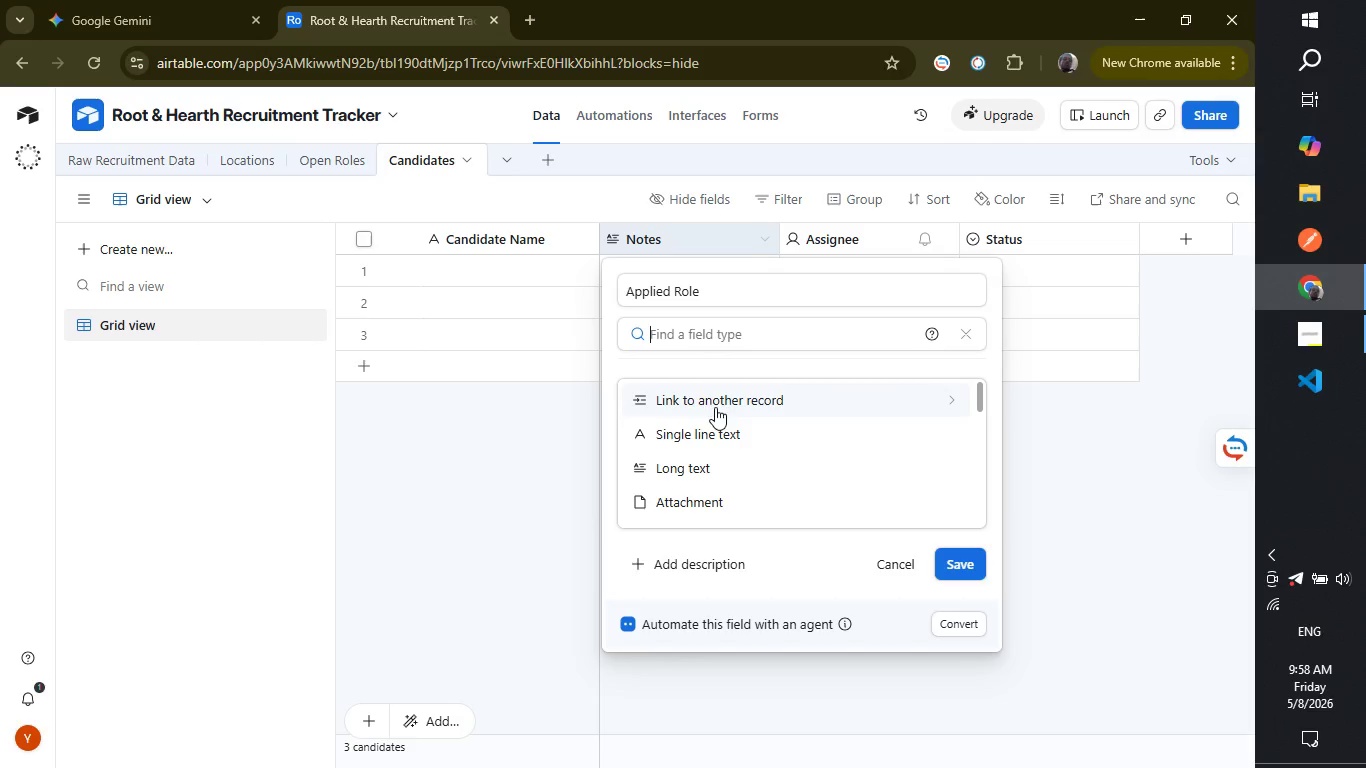 
left_click([710, 401])
 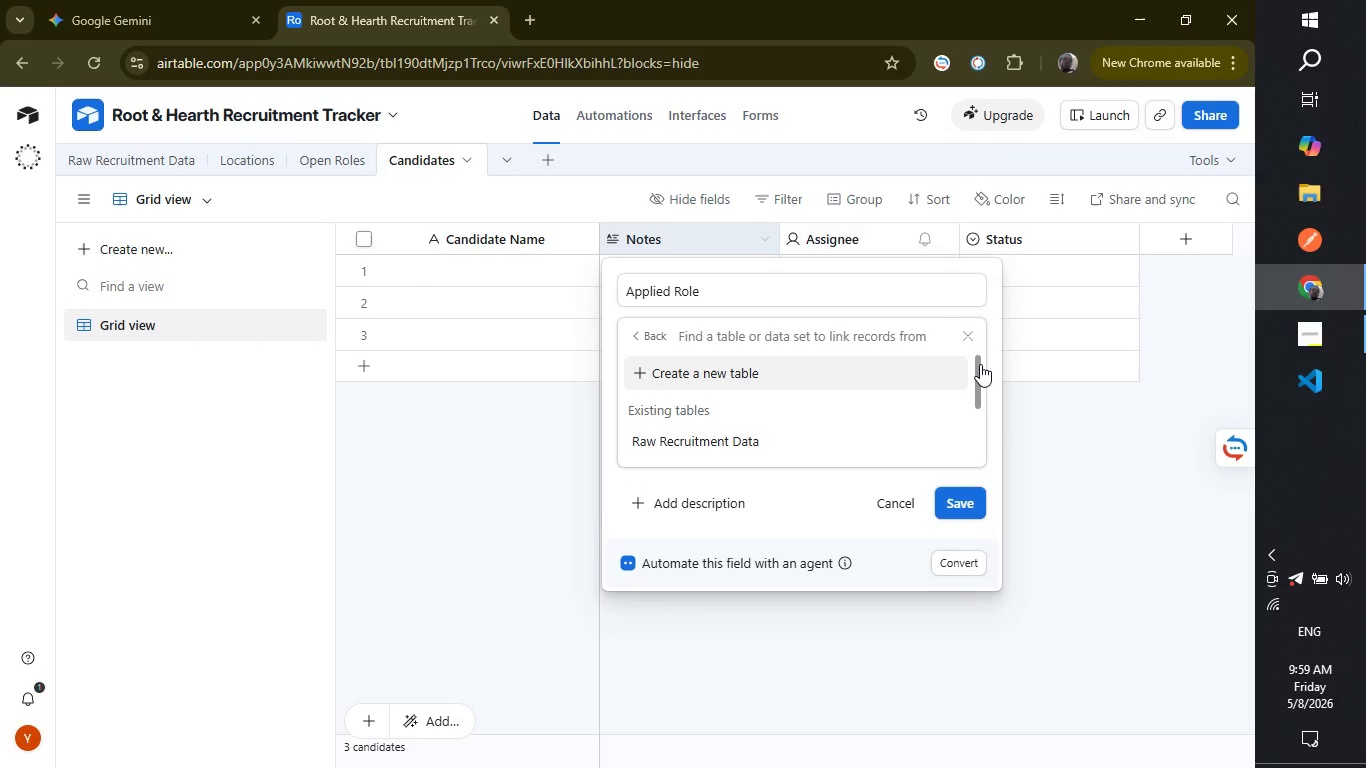 
left_click_drag(start_coordinate=[980, 364], to_coordinate=[976, 393])
 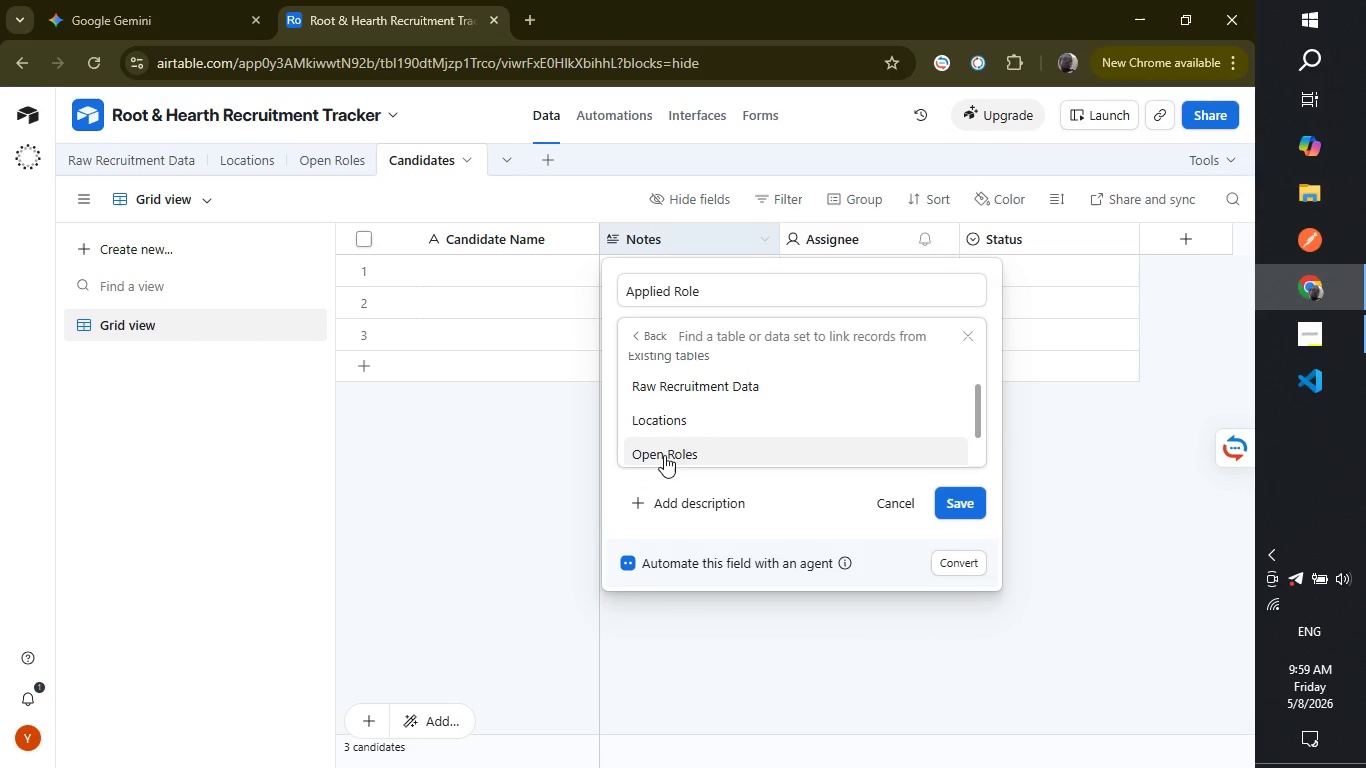 
left_click([663, 454])
 